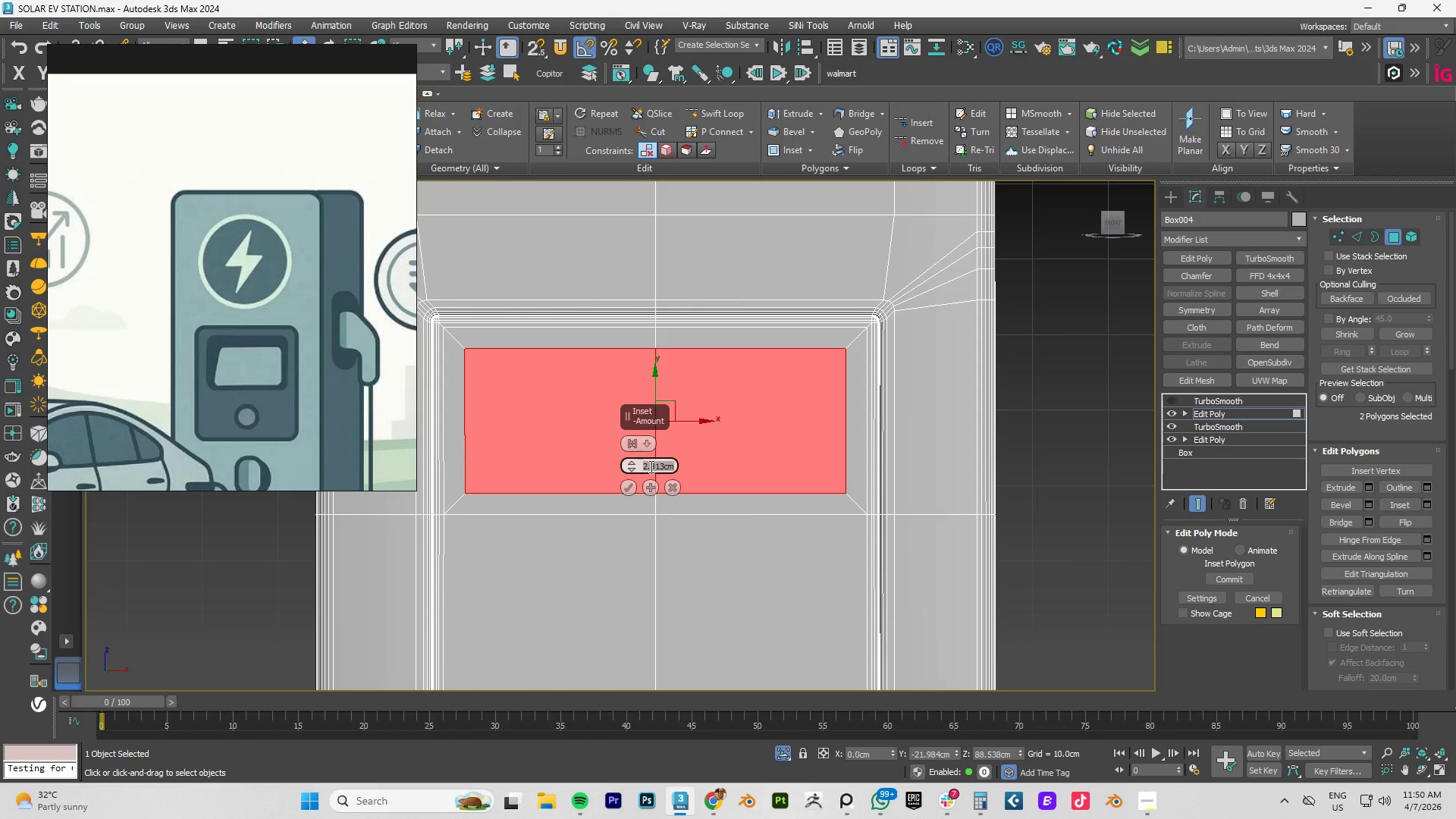 
key(Numpad3)
 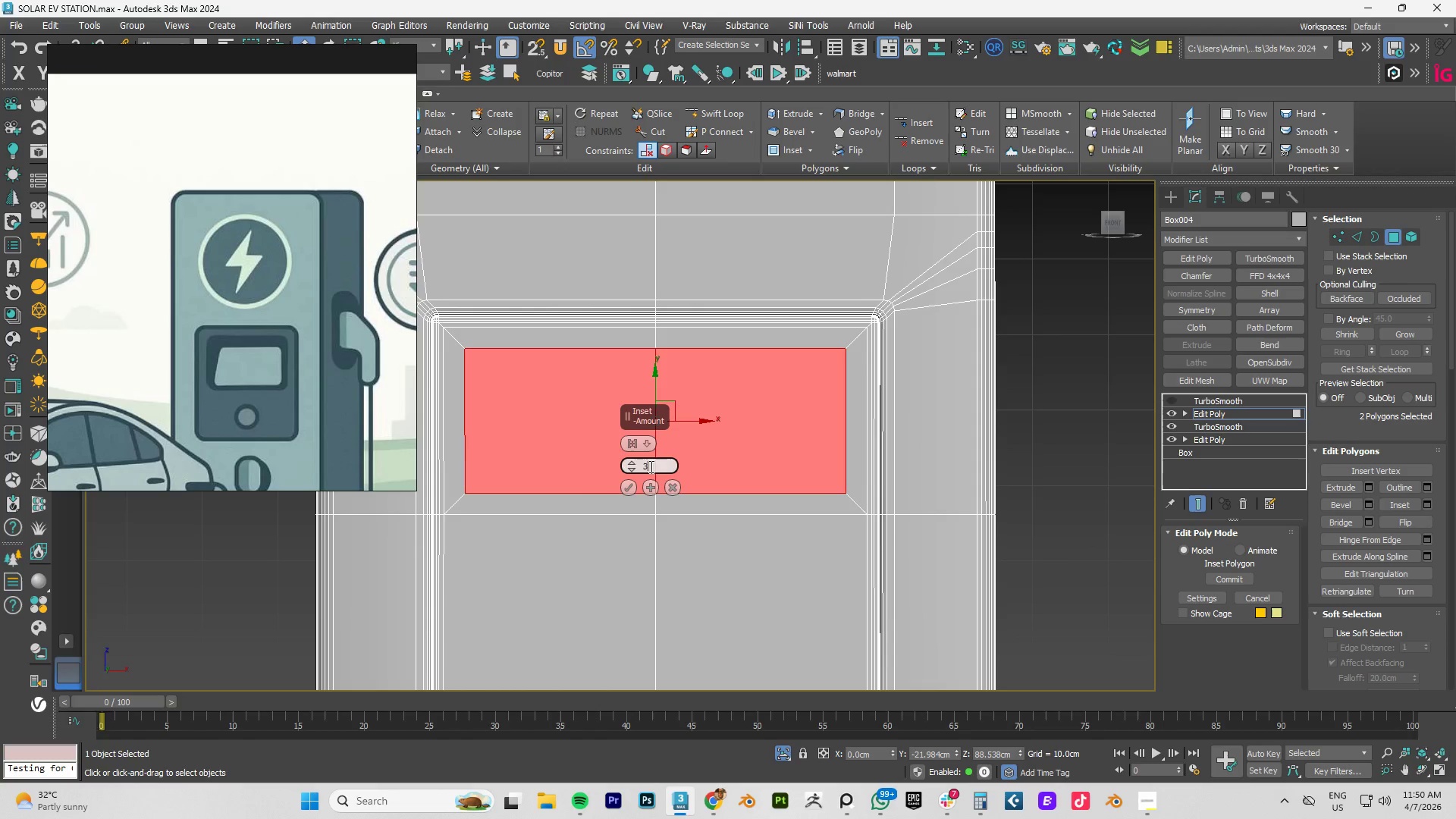 
key(NumpadEnter)
 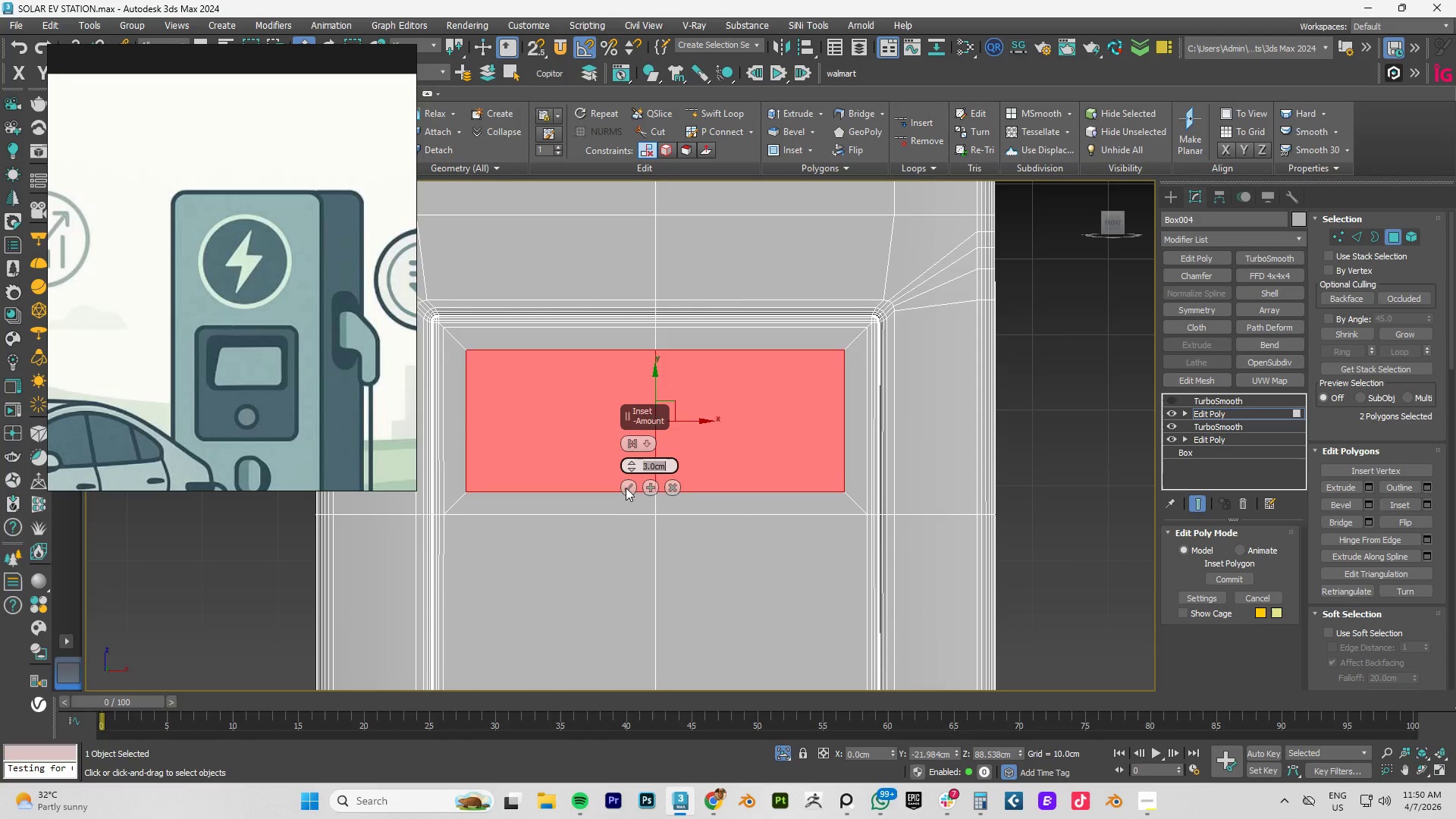 
left_click([626, 484])
 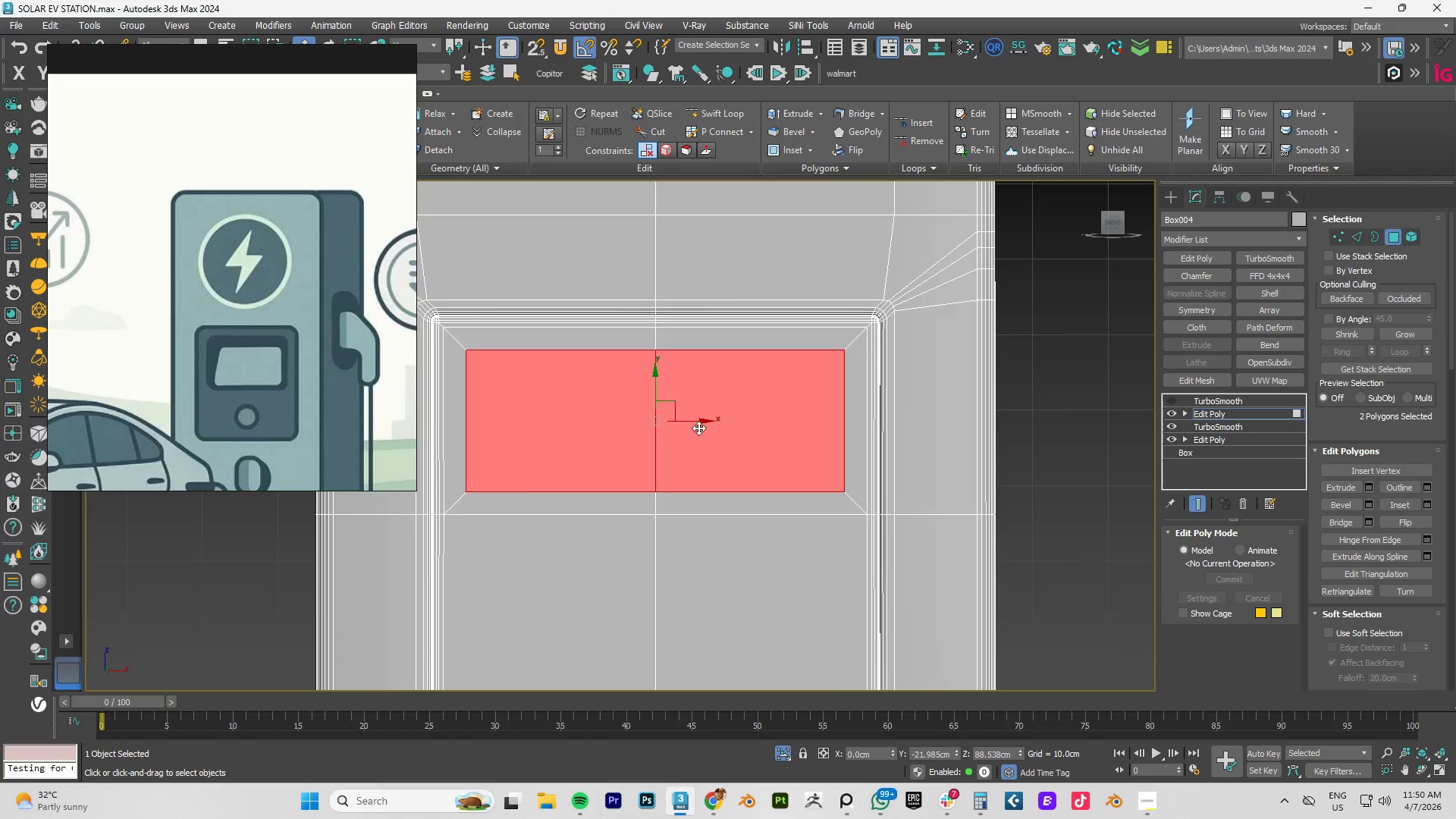 
hold_key(key=AltLeft, duration=0.89)
 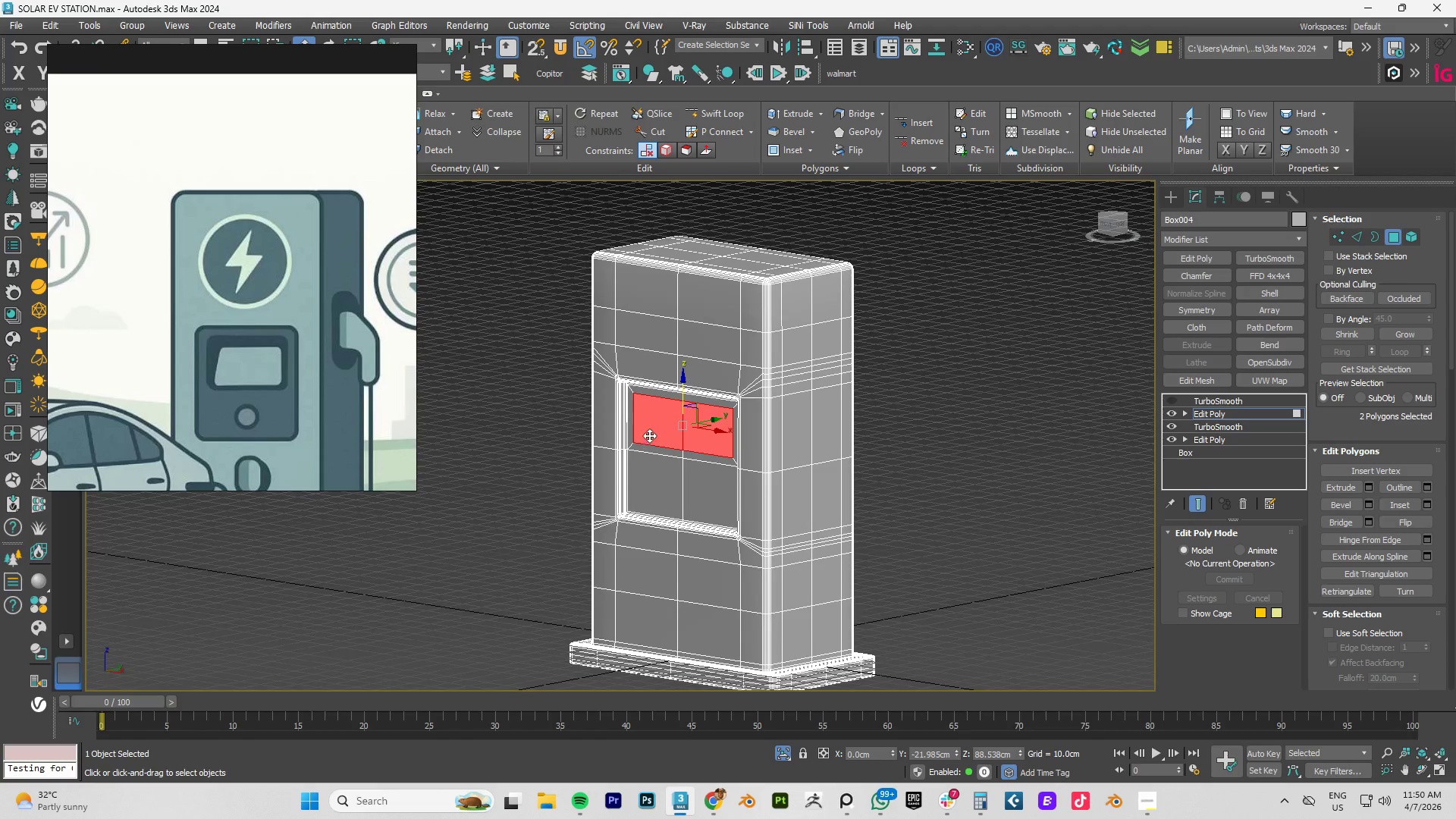 
scroll: coordinate [698, 428], scroll_direction: down, amount: 3.0
 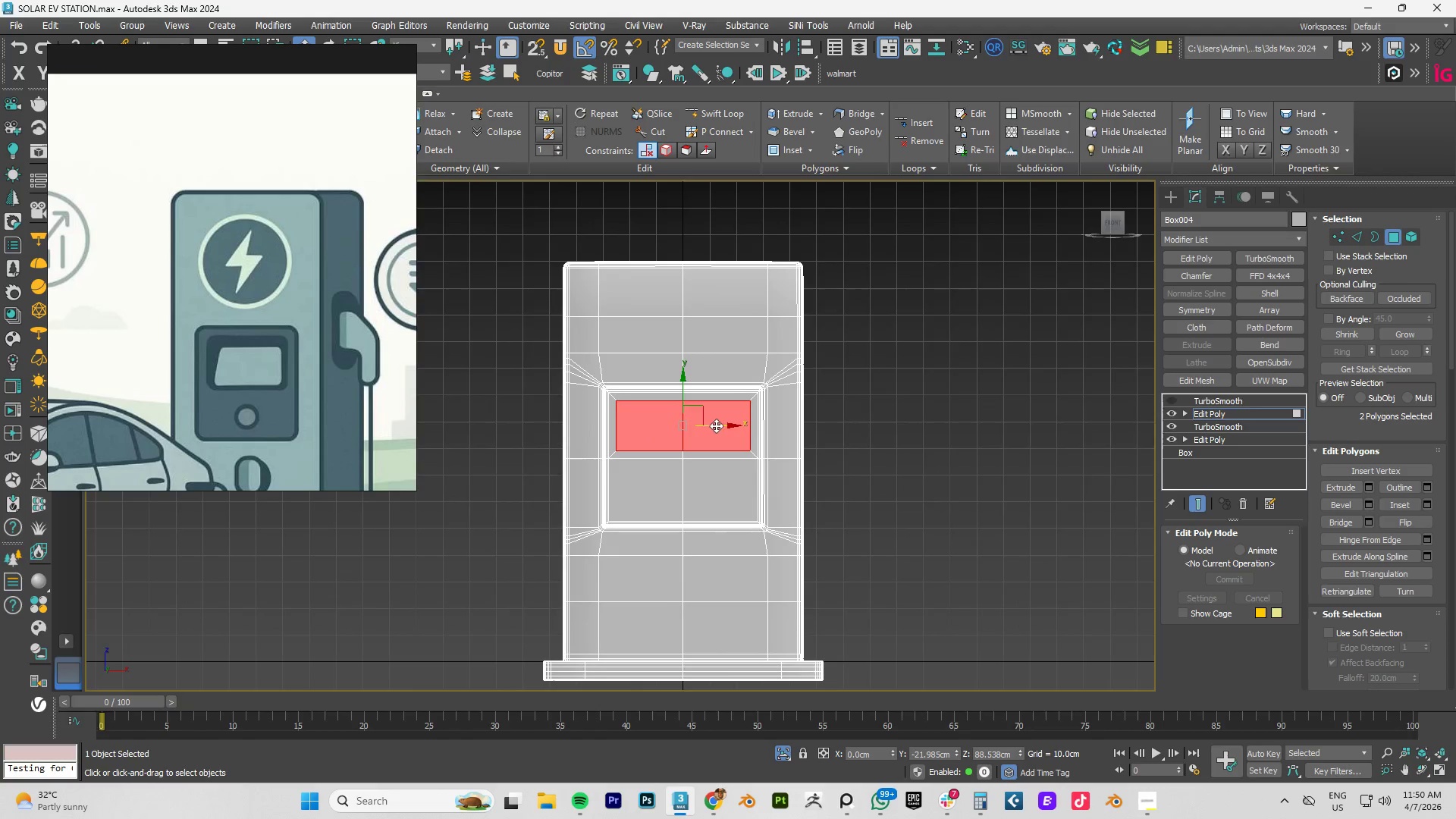 
scroll: coordinate [649, 435], scroll_direction: up, amount: 3.0
 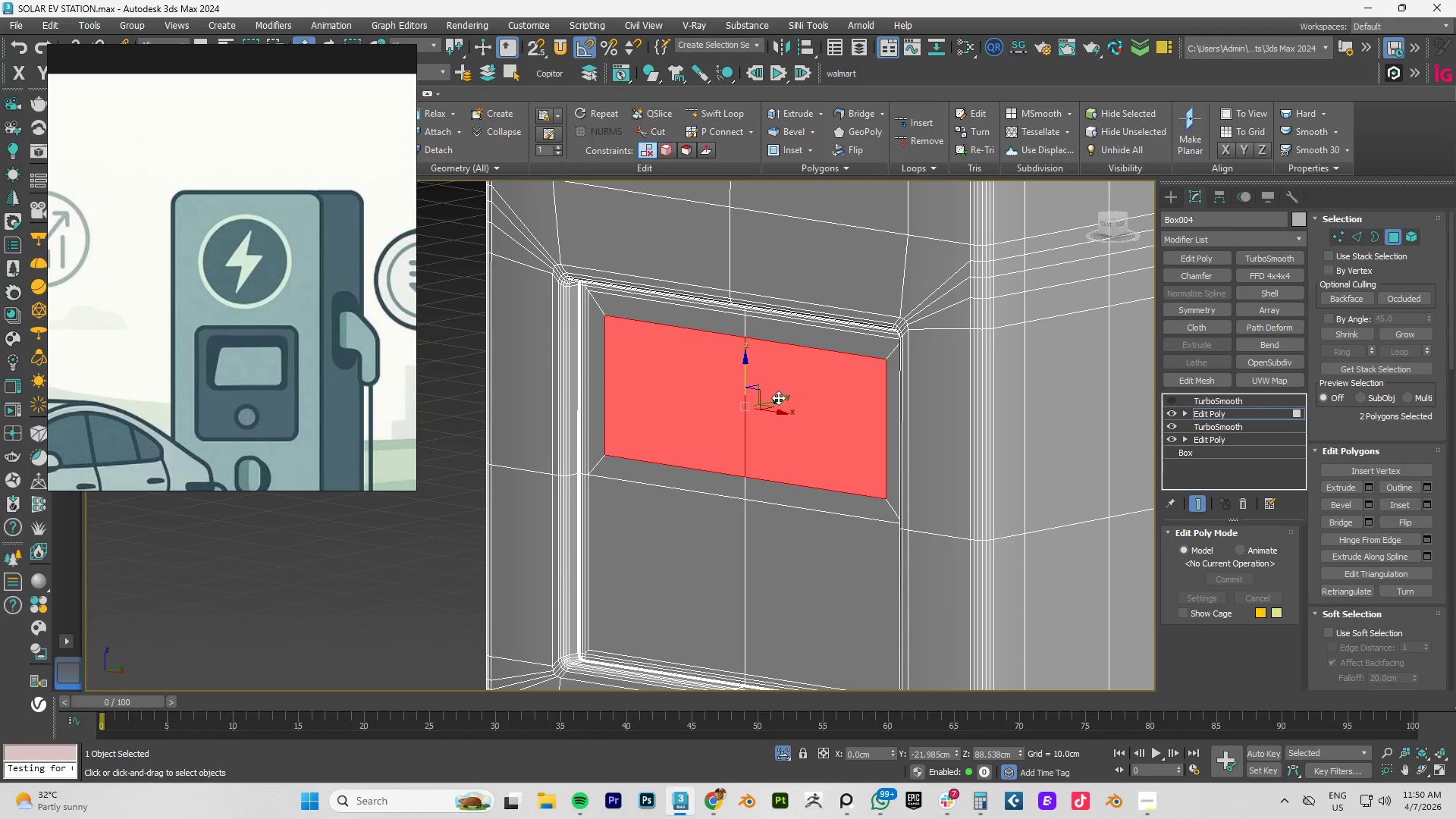 
hold_key(key=ShiftLeft, duration=1.5)
left_click_drag(start_coordinate=[777, 399], to_coordinate=[786, 401])
 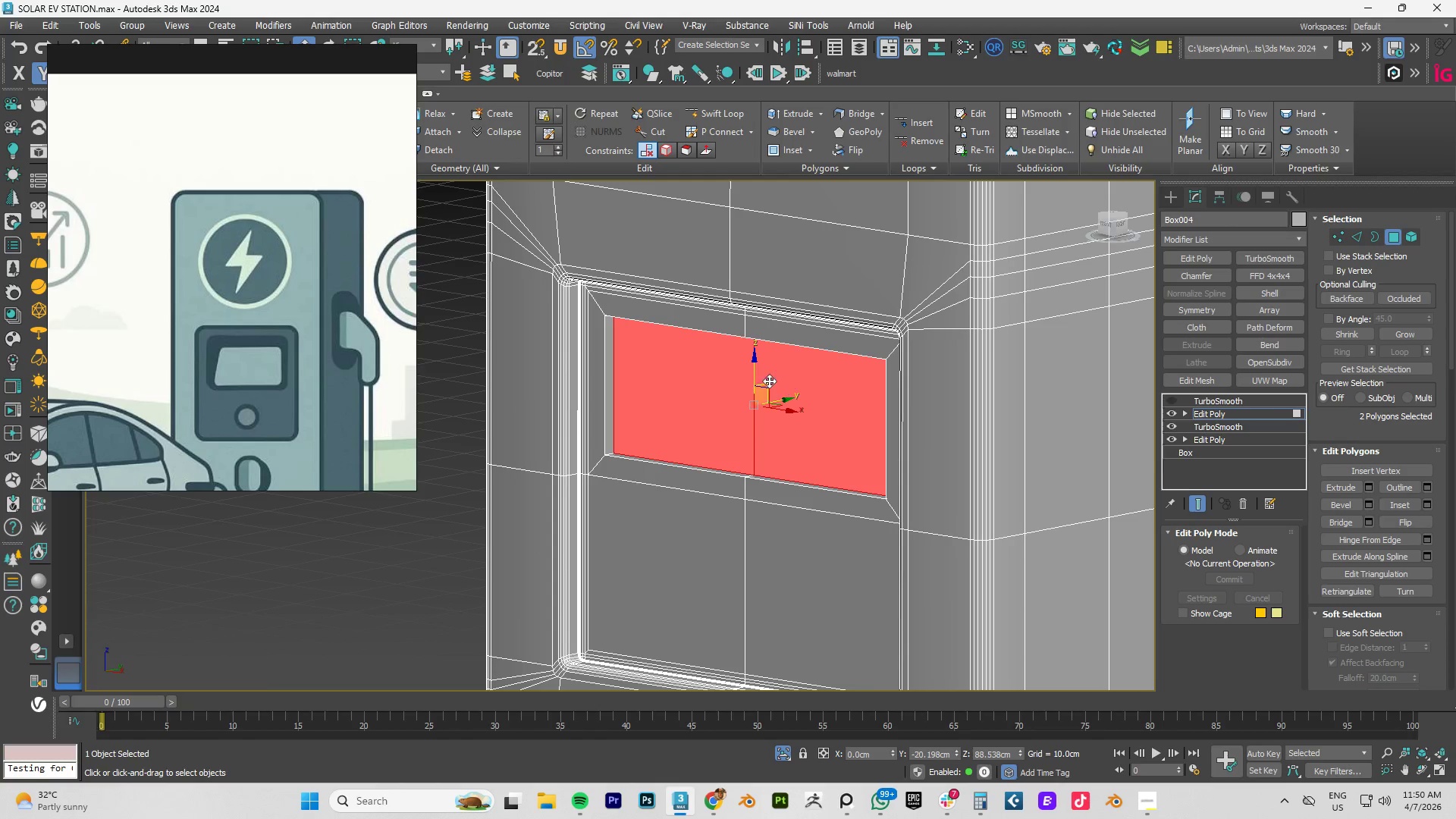 
hold_key(key=ShiftLeft, duration=0.52)
 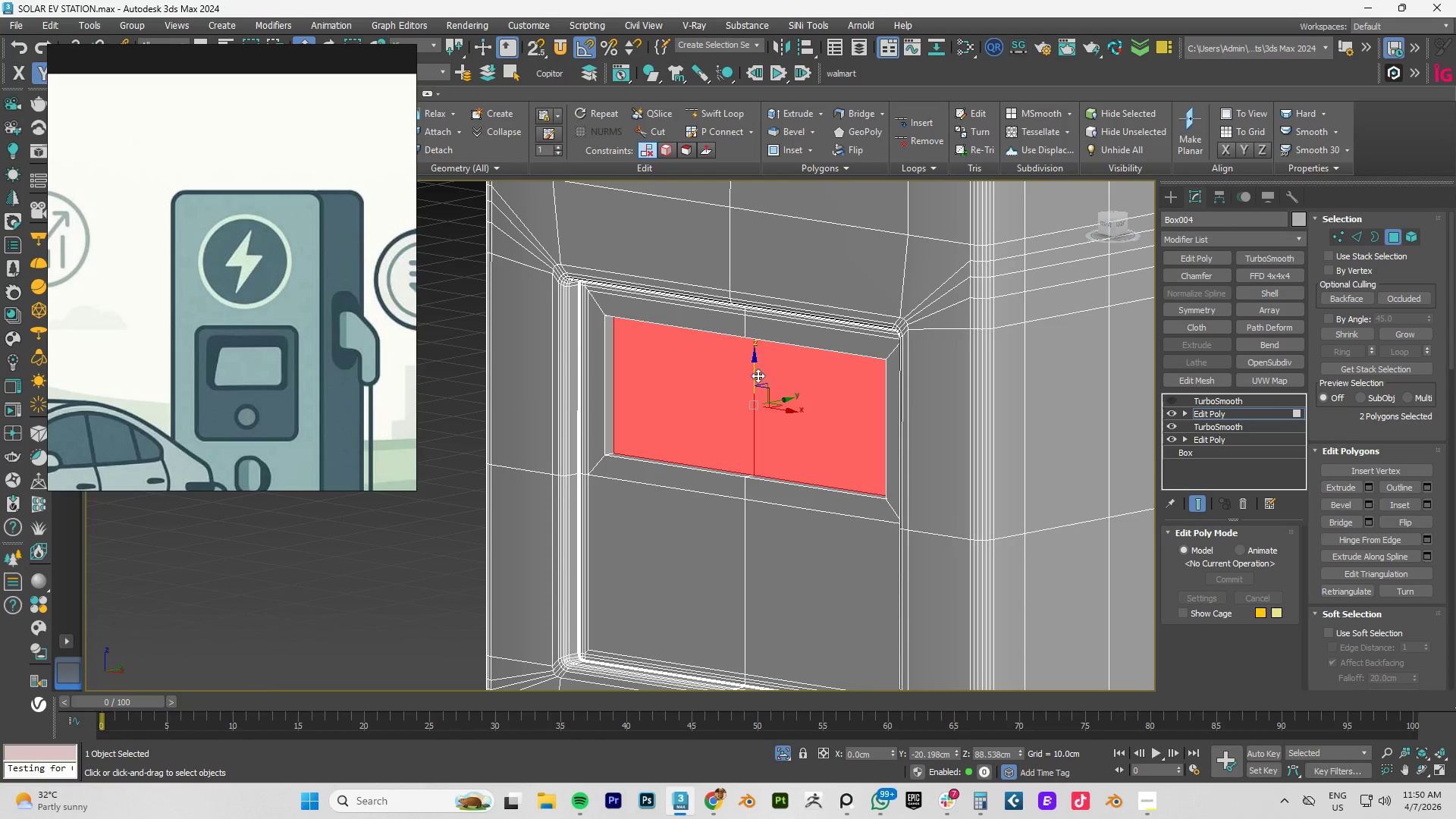 
hold_key(key=AltLeft, duration=1.12)
 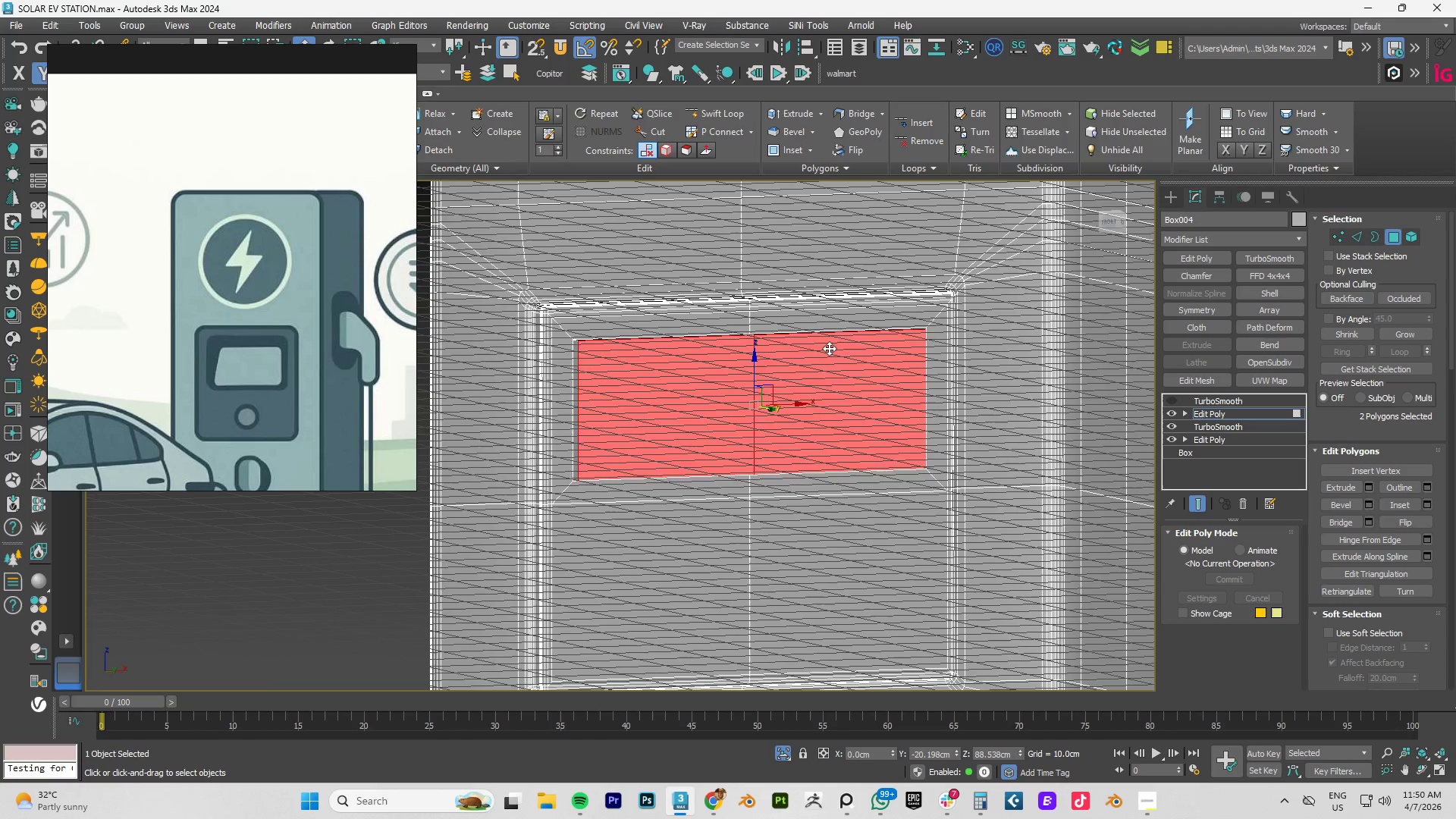 
hold_key(key=AltLeft, duration=1.91)
 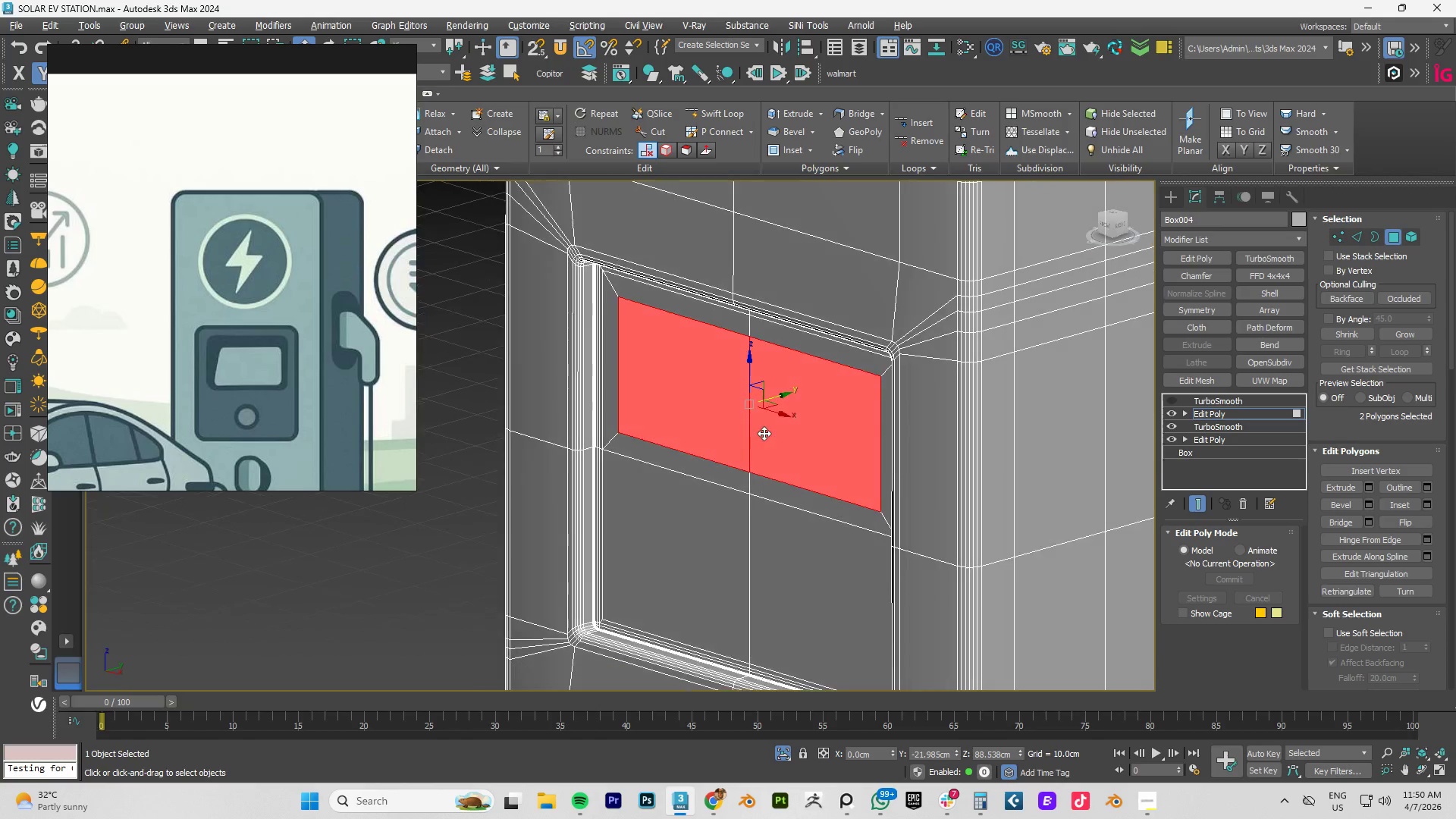 
key(Control+Z)
 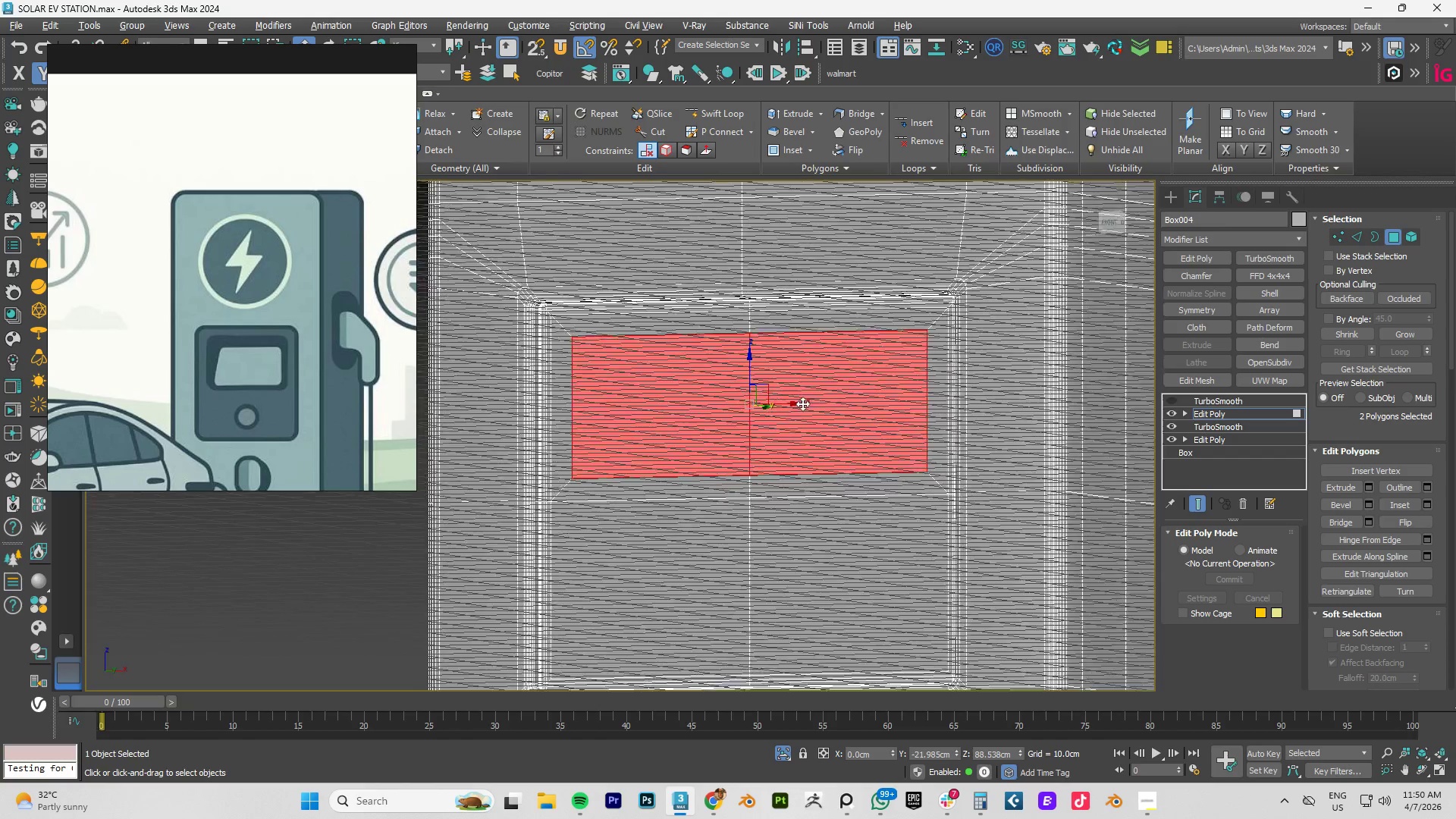 
hold_key(key=AltLeft, duration=1.06)
 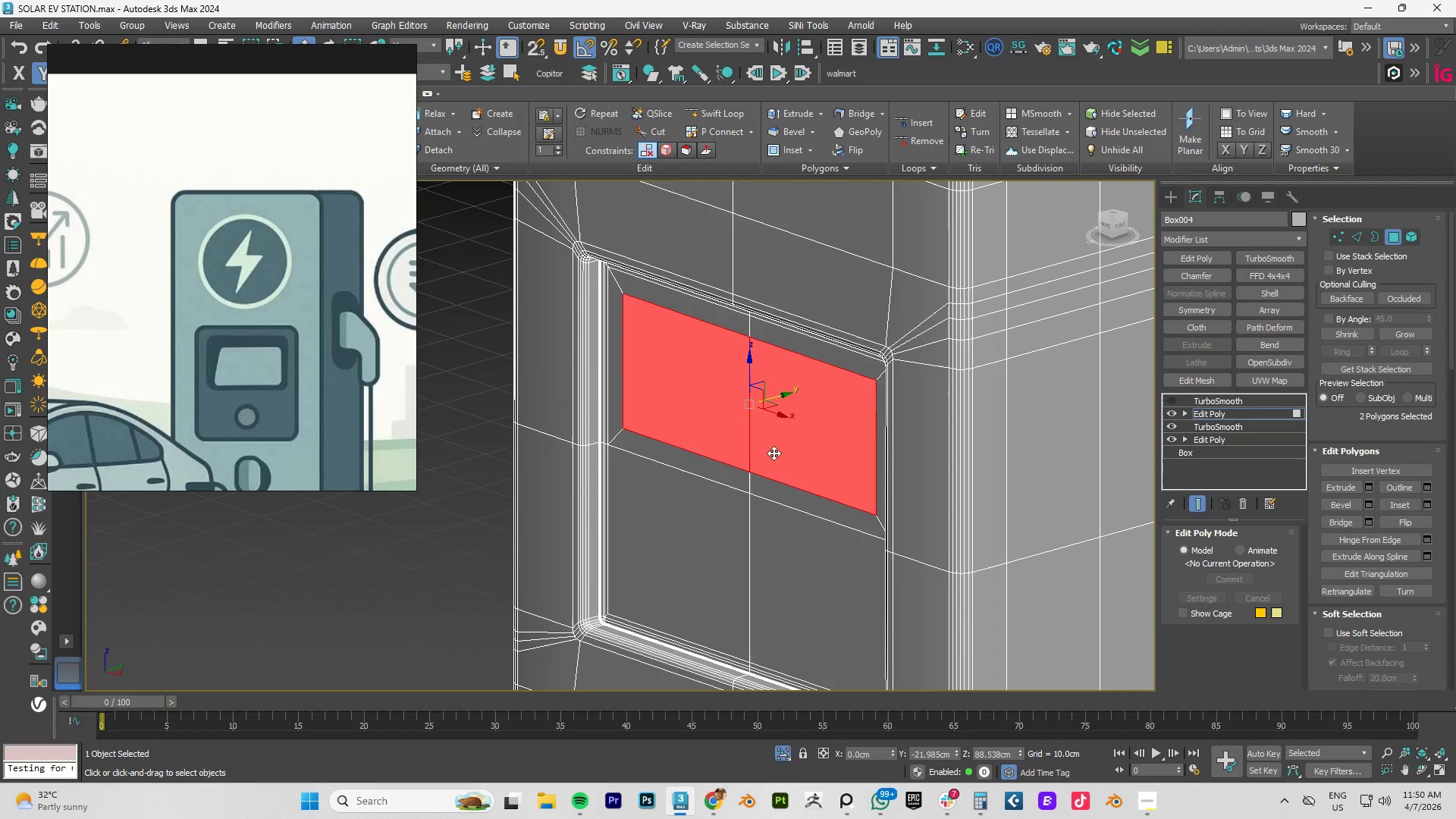 
hold_key(key=AltLeft, duration=1.51)
 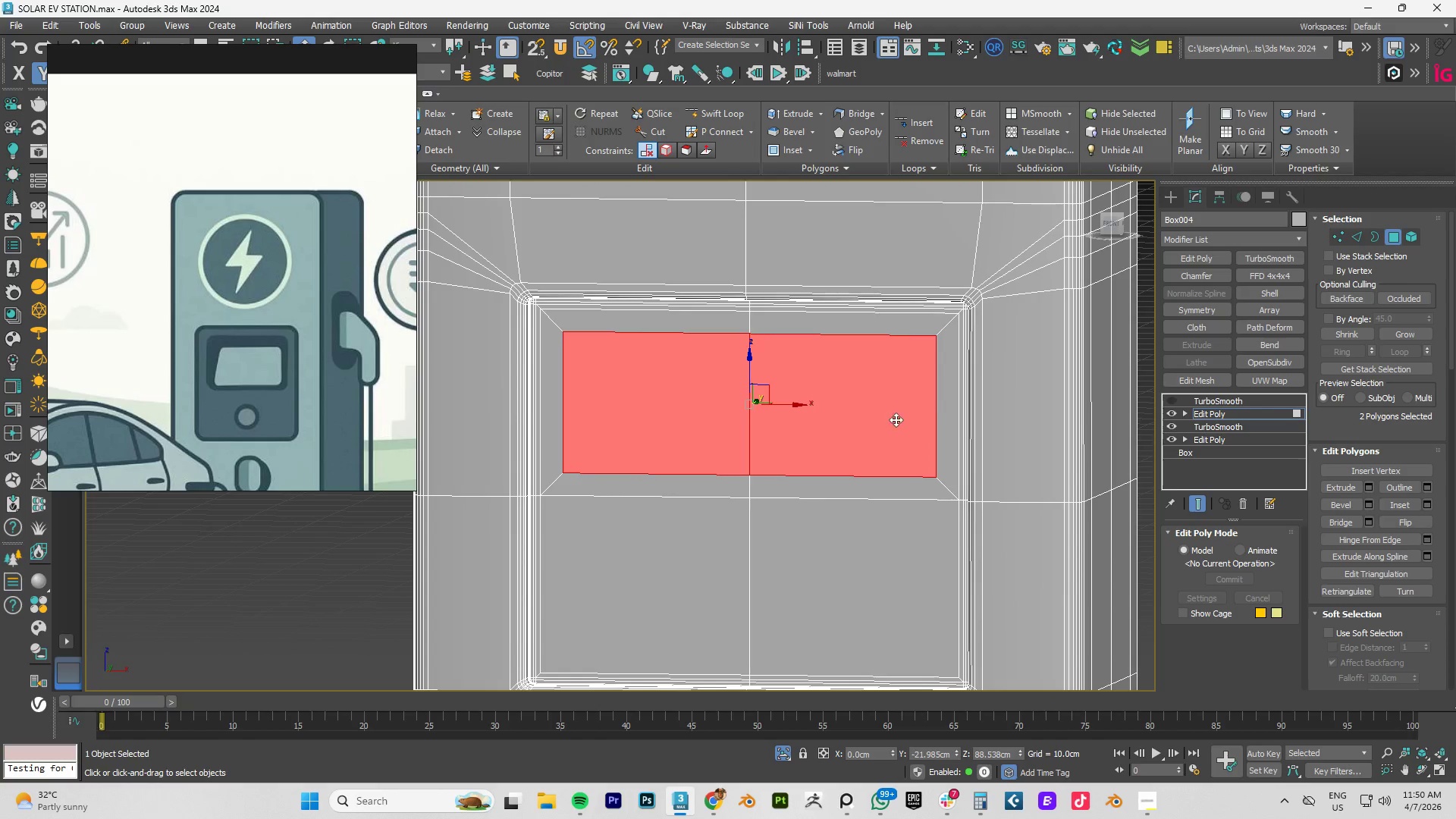 
hold_key(key=AltLeft, duration=0.34)
 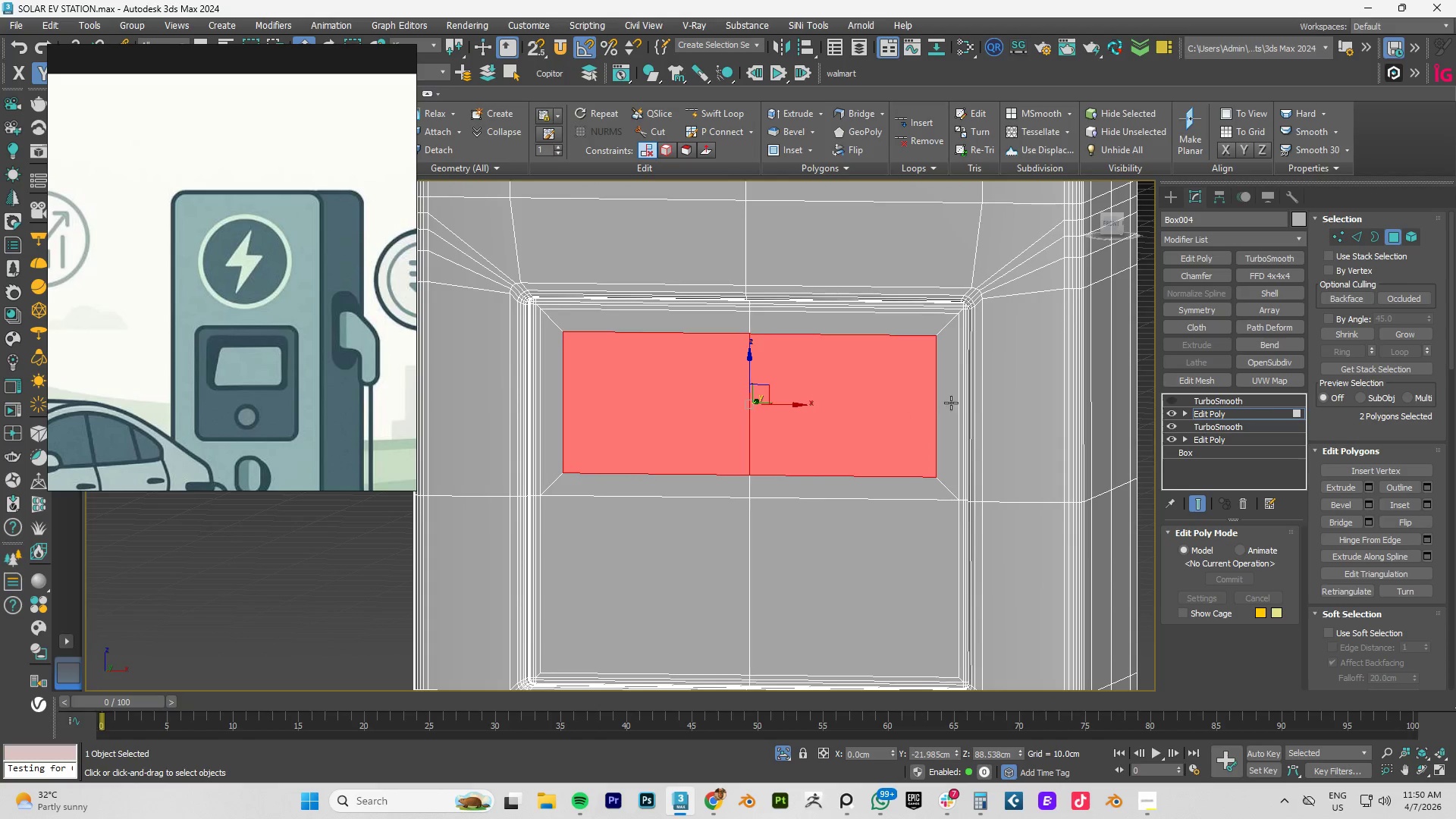 
hold_key(key=AltLeft, duration=1.08)
 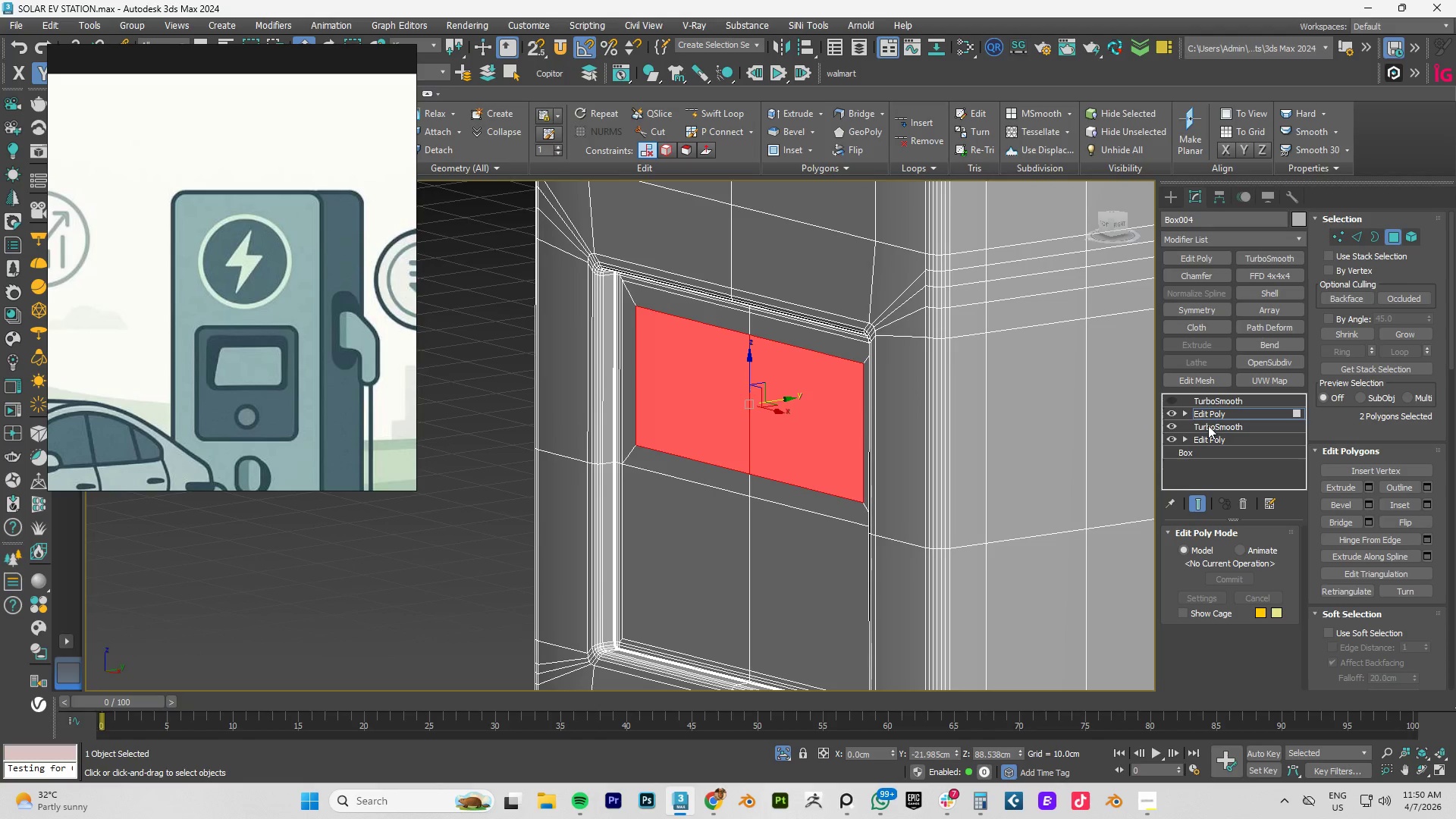 
key(Control+Z)
 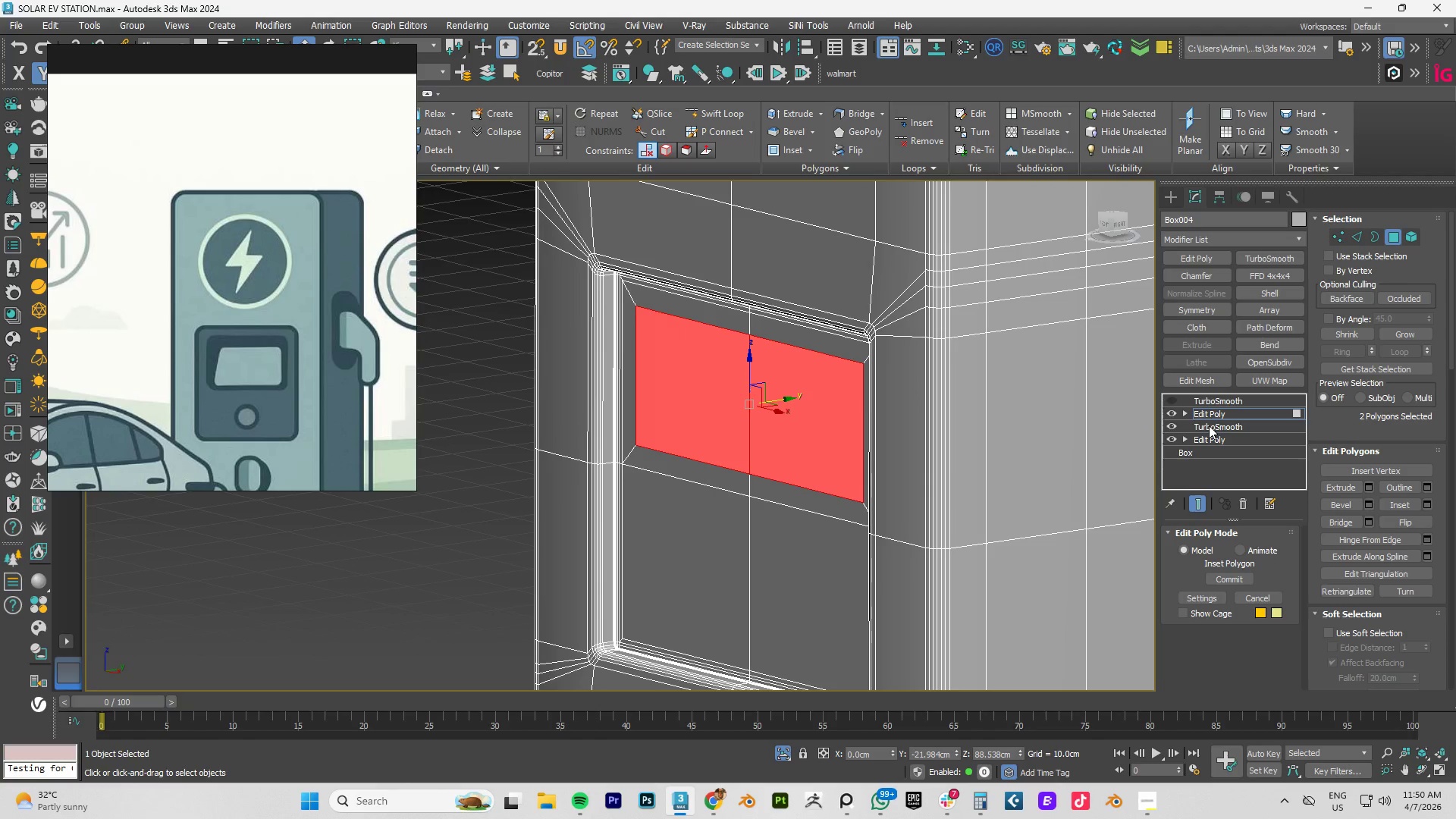 
key(Control+Z)
 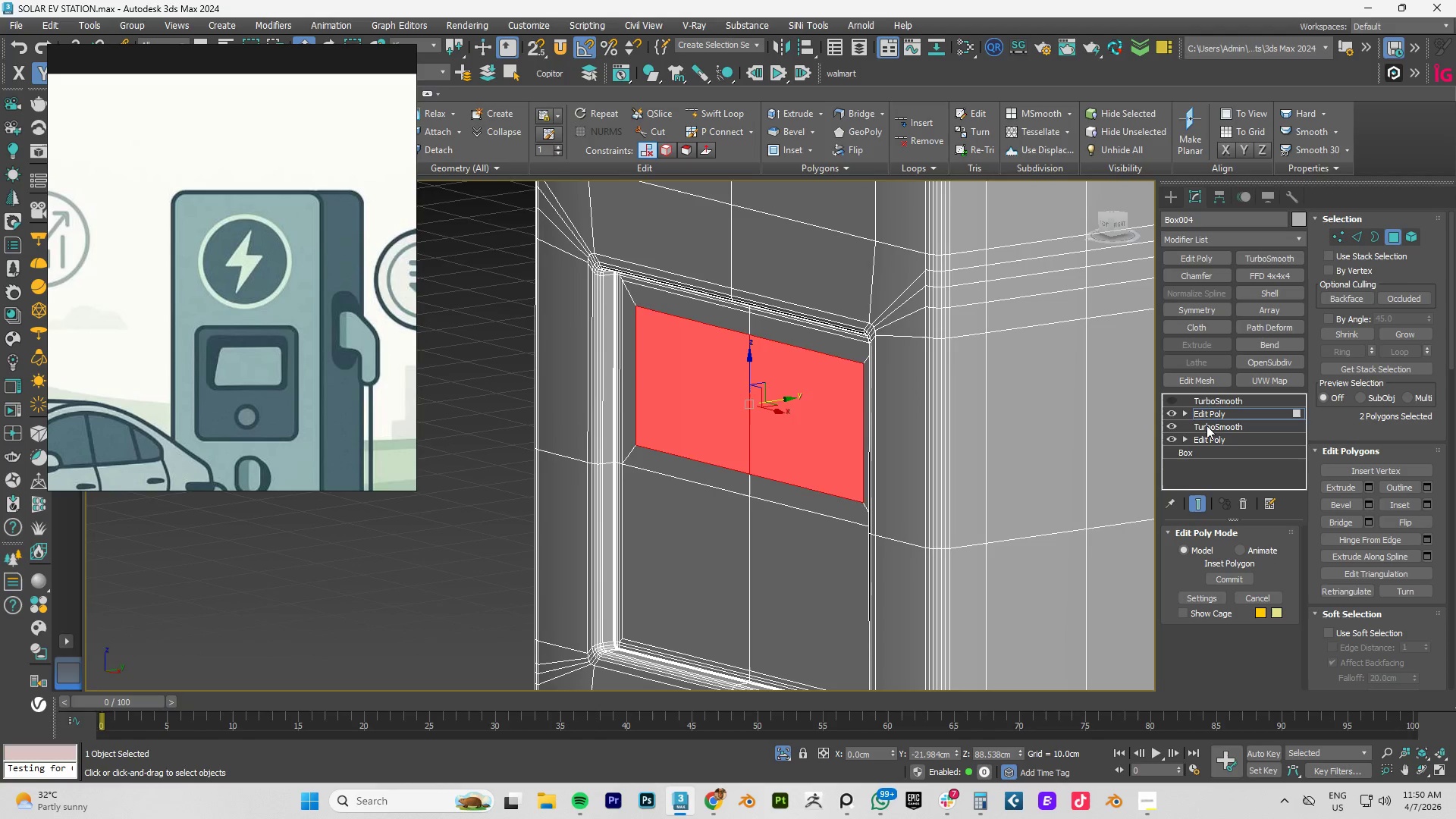 
key(Control+Z)
 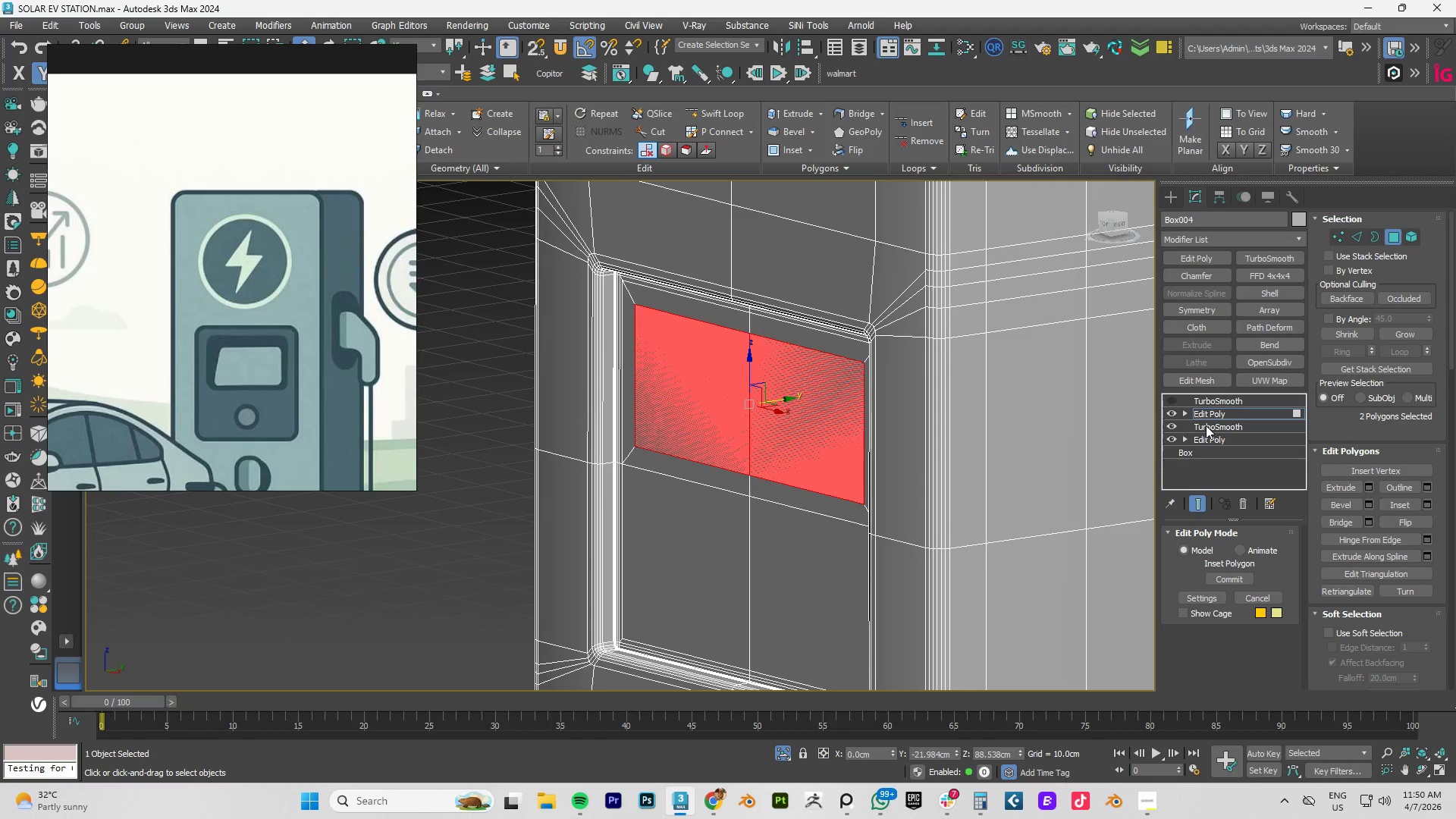 
key(Control+Z)
 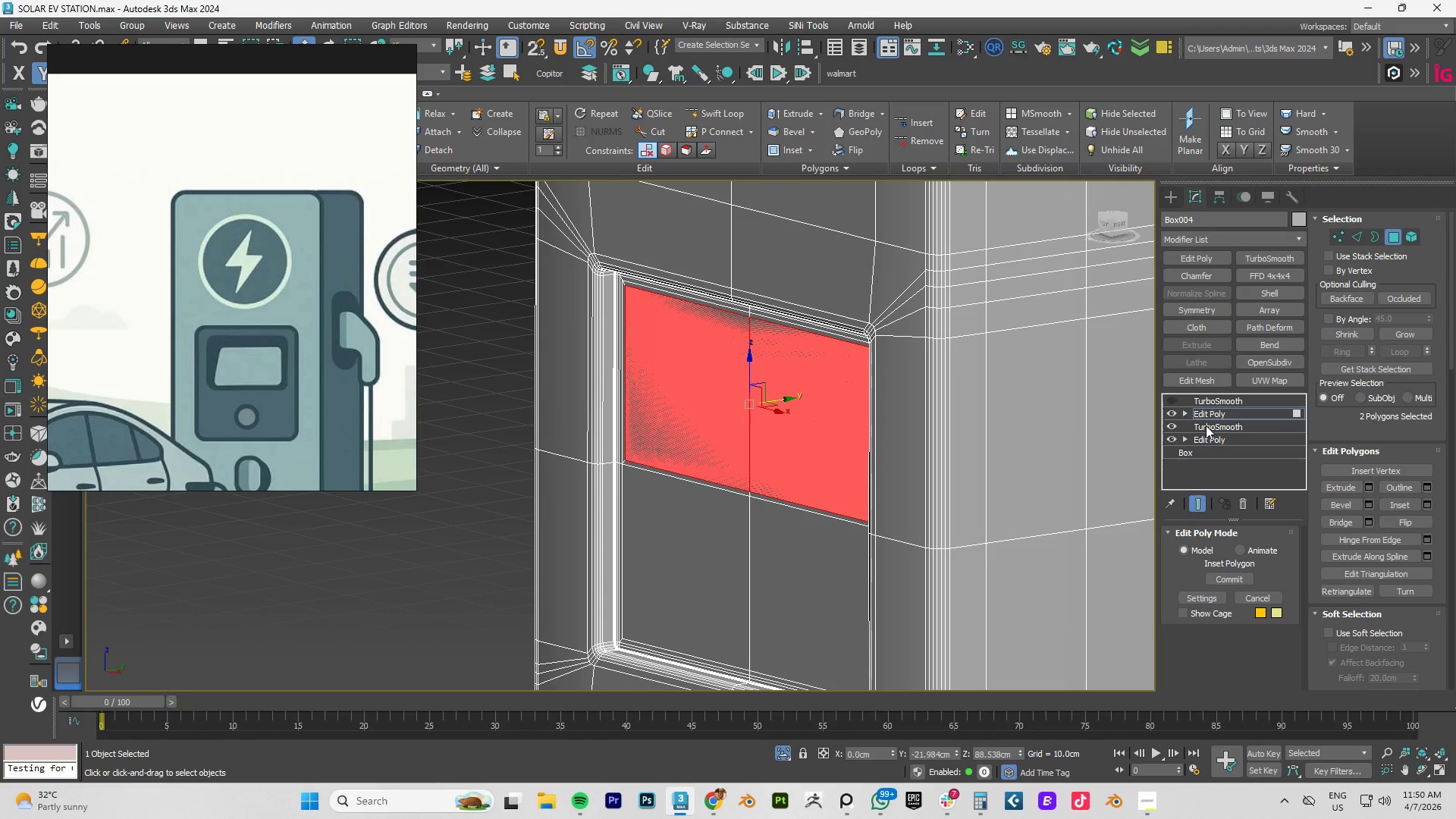 
key(Control+Z)
 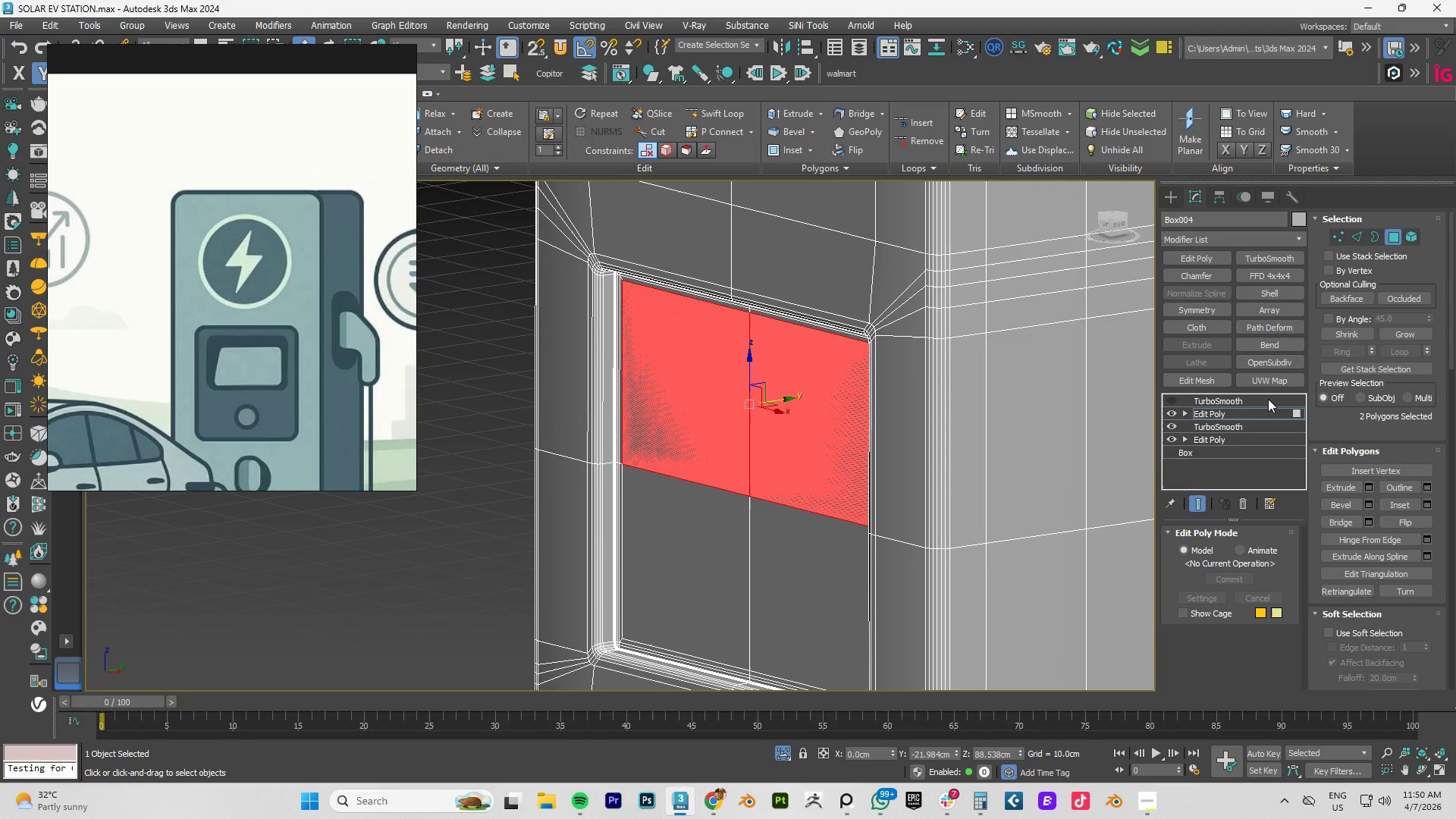 
left_click([1222, 412])
 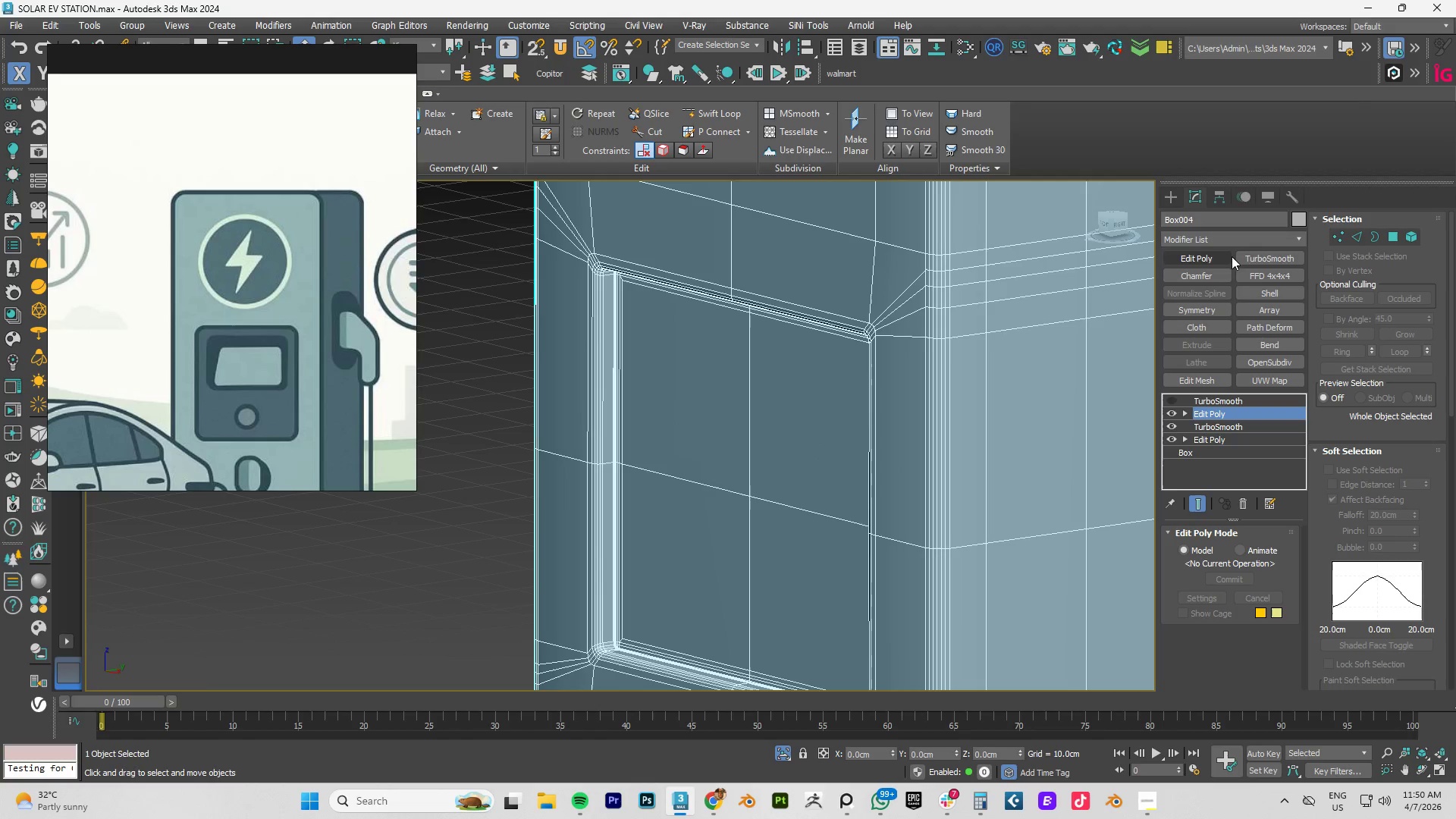 
left_click([1210, 256])
 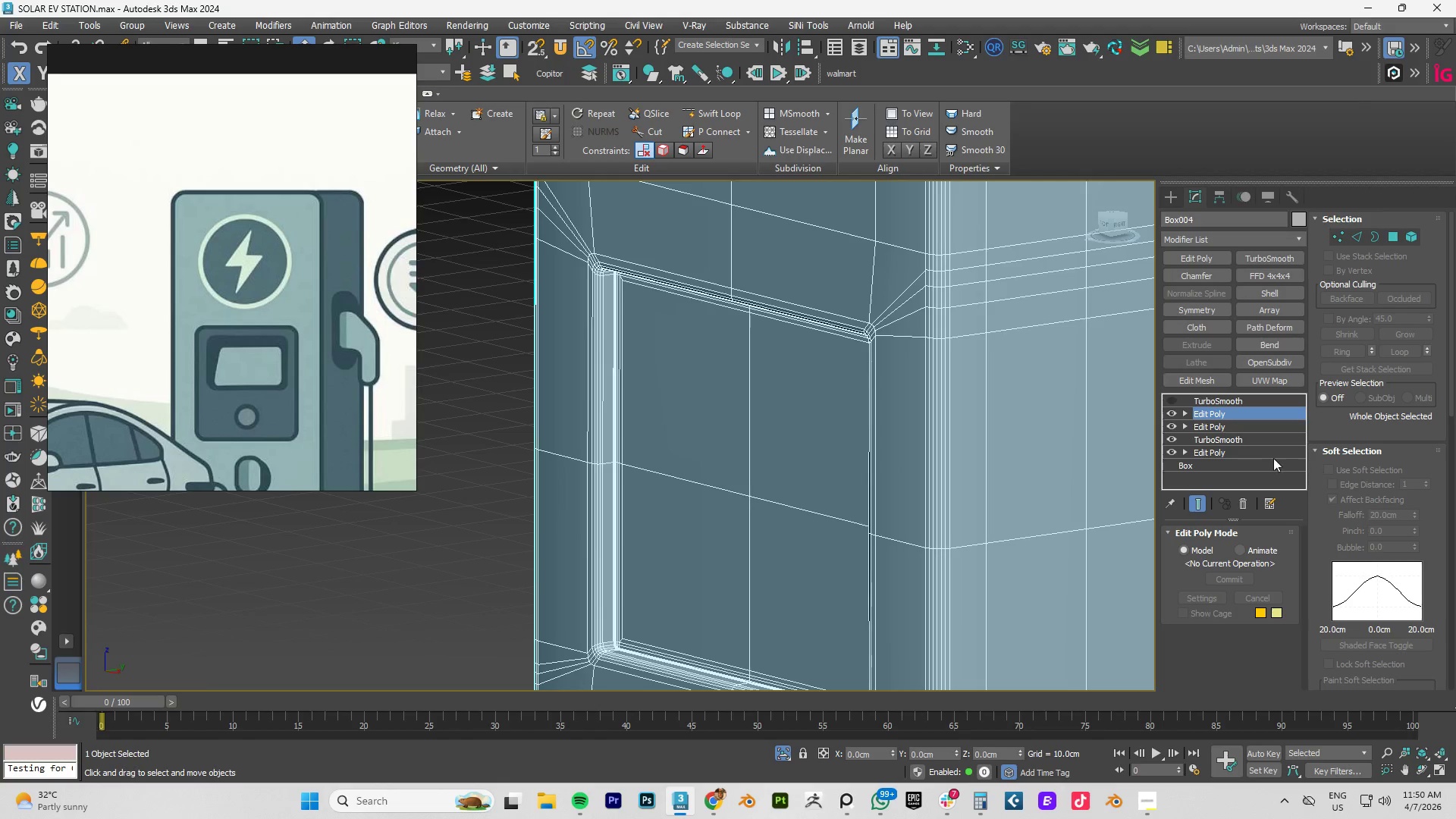 
key(4)
 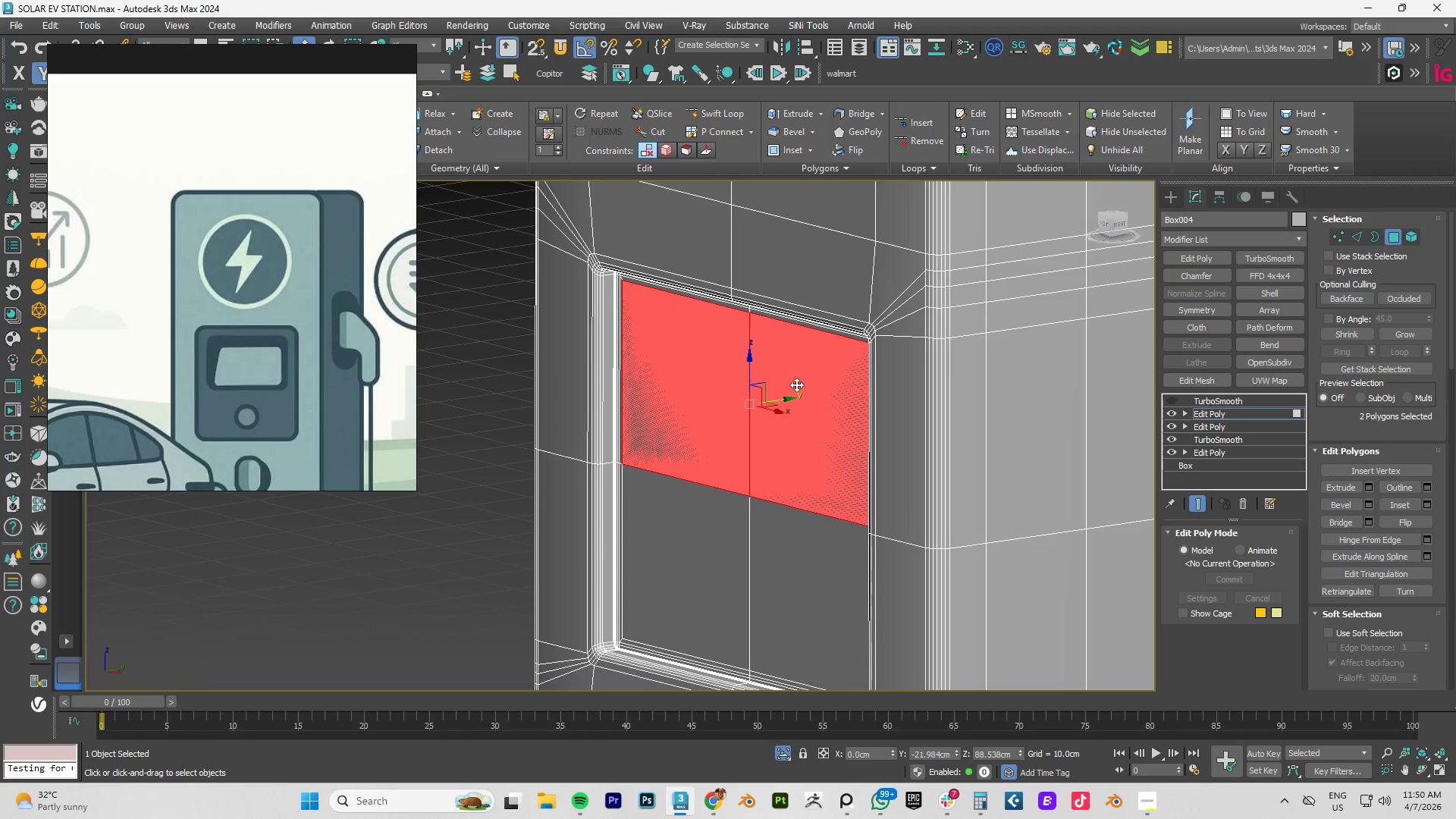 
hold_key(key=AltLeft, duration=0.58)
 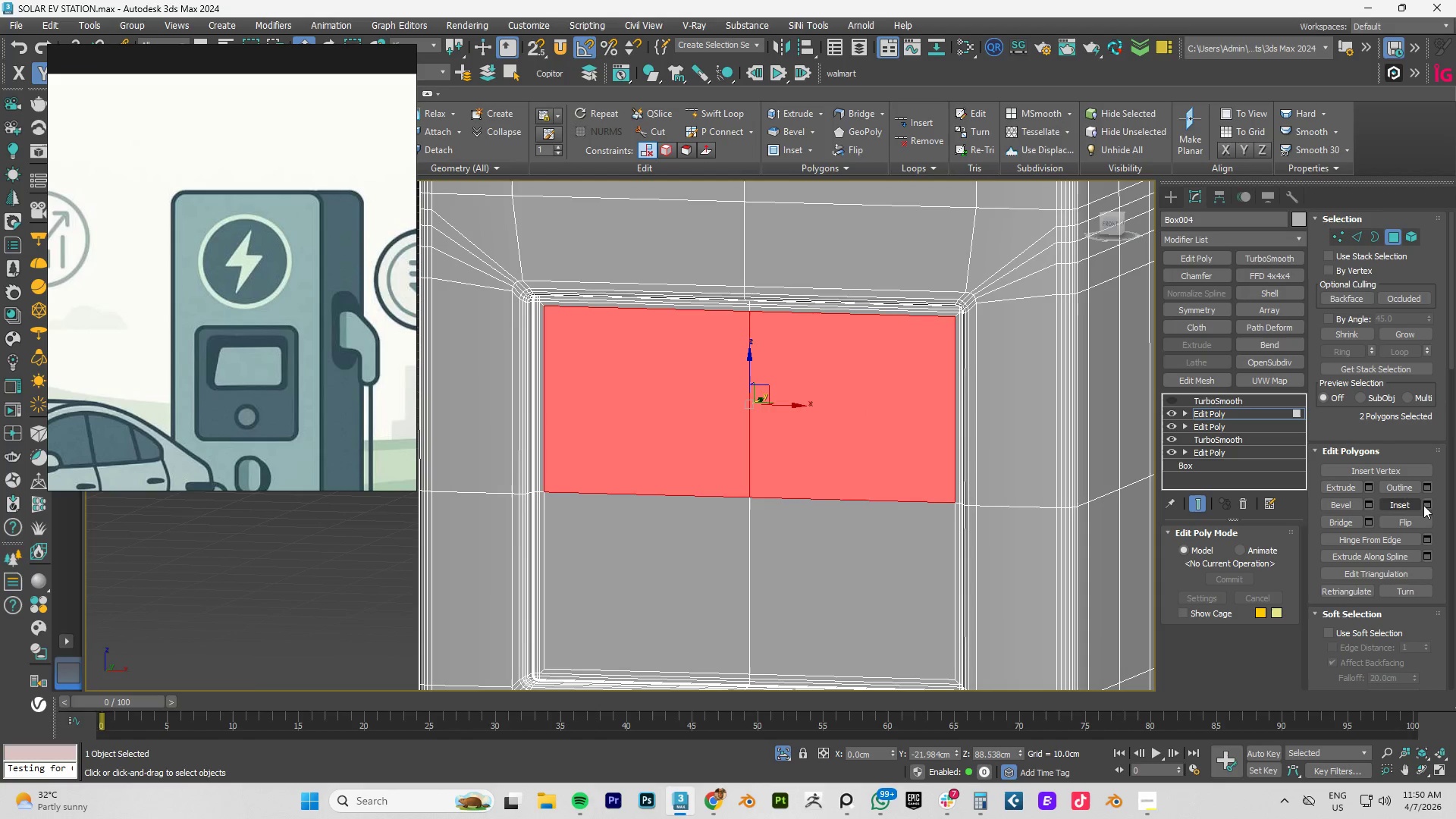 
left_click([1428, 505])
 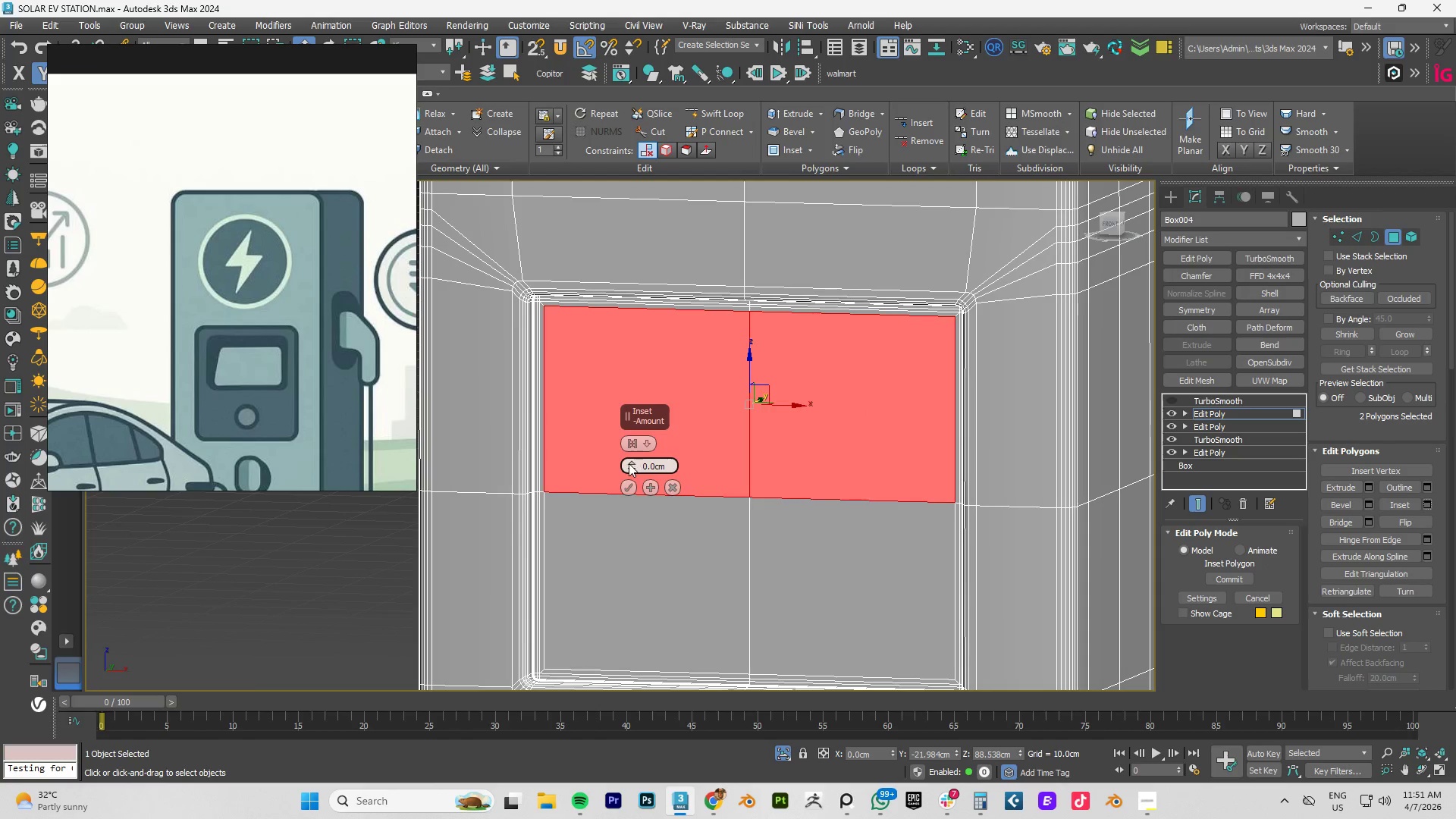 
left_click_drag(start_coordinate=[629, 463], to_coordinate=[634, 443])
 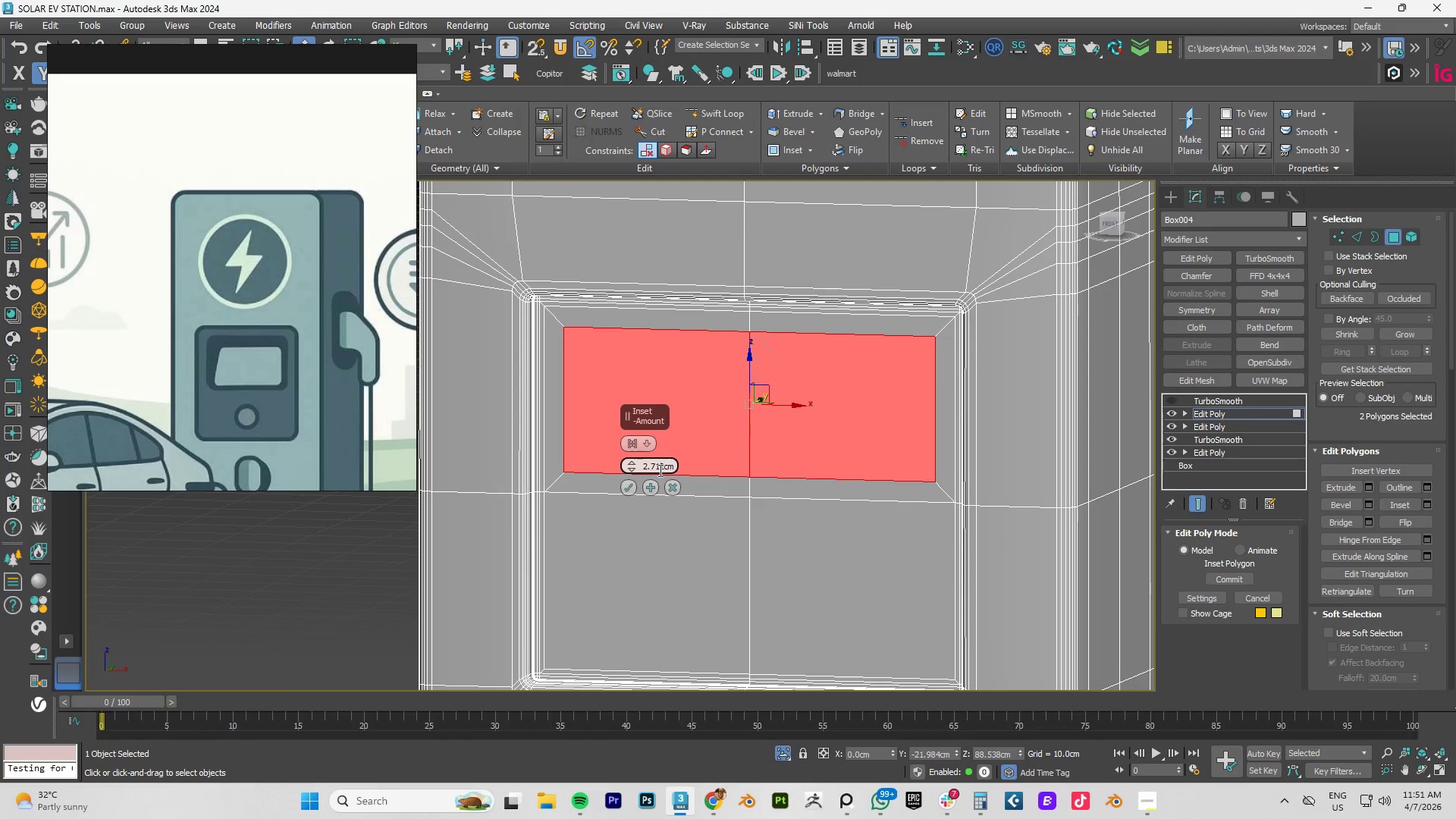 
double_click([659, 469])
 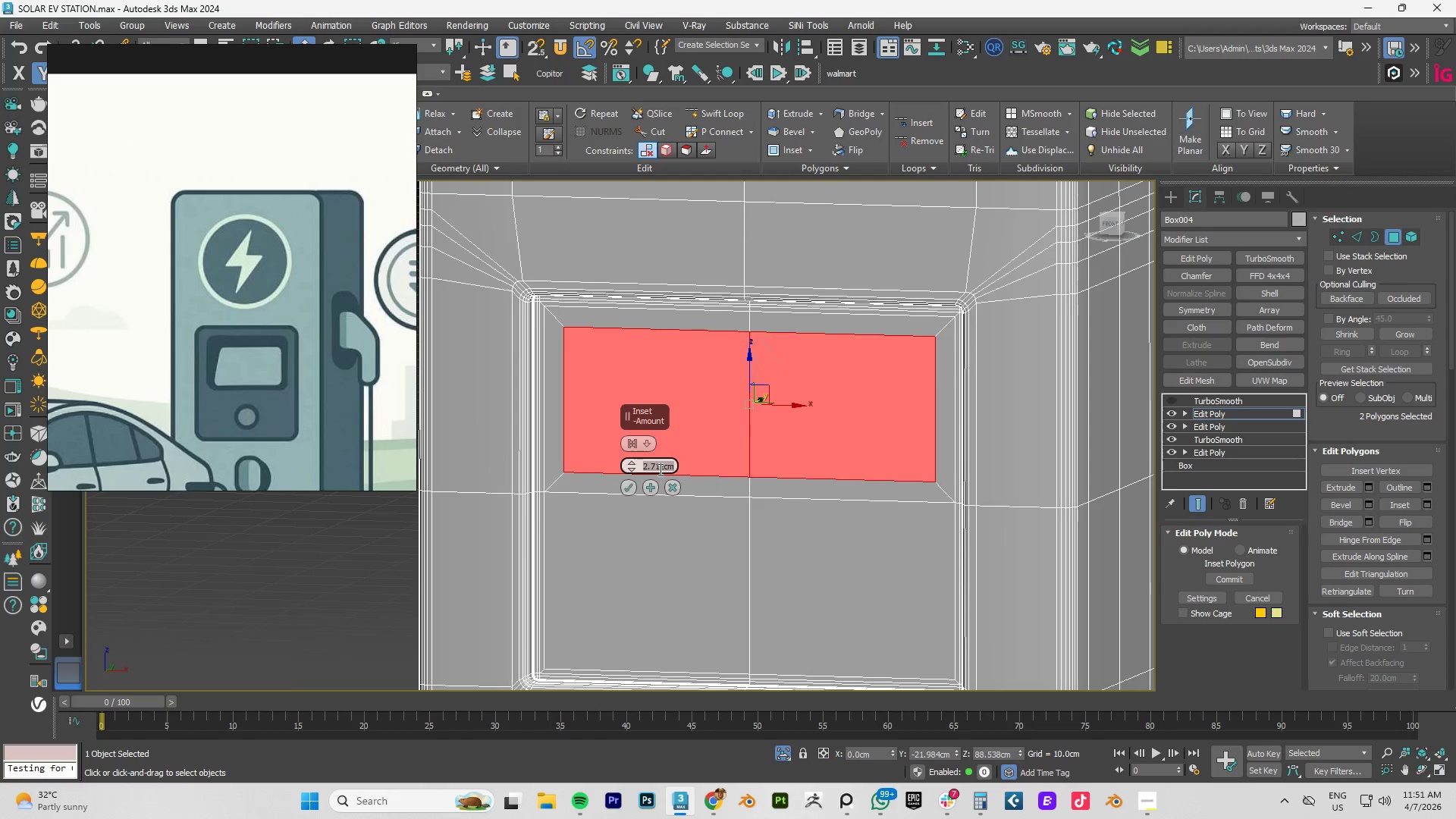 
key(Numpad3)
 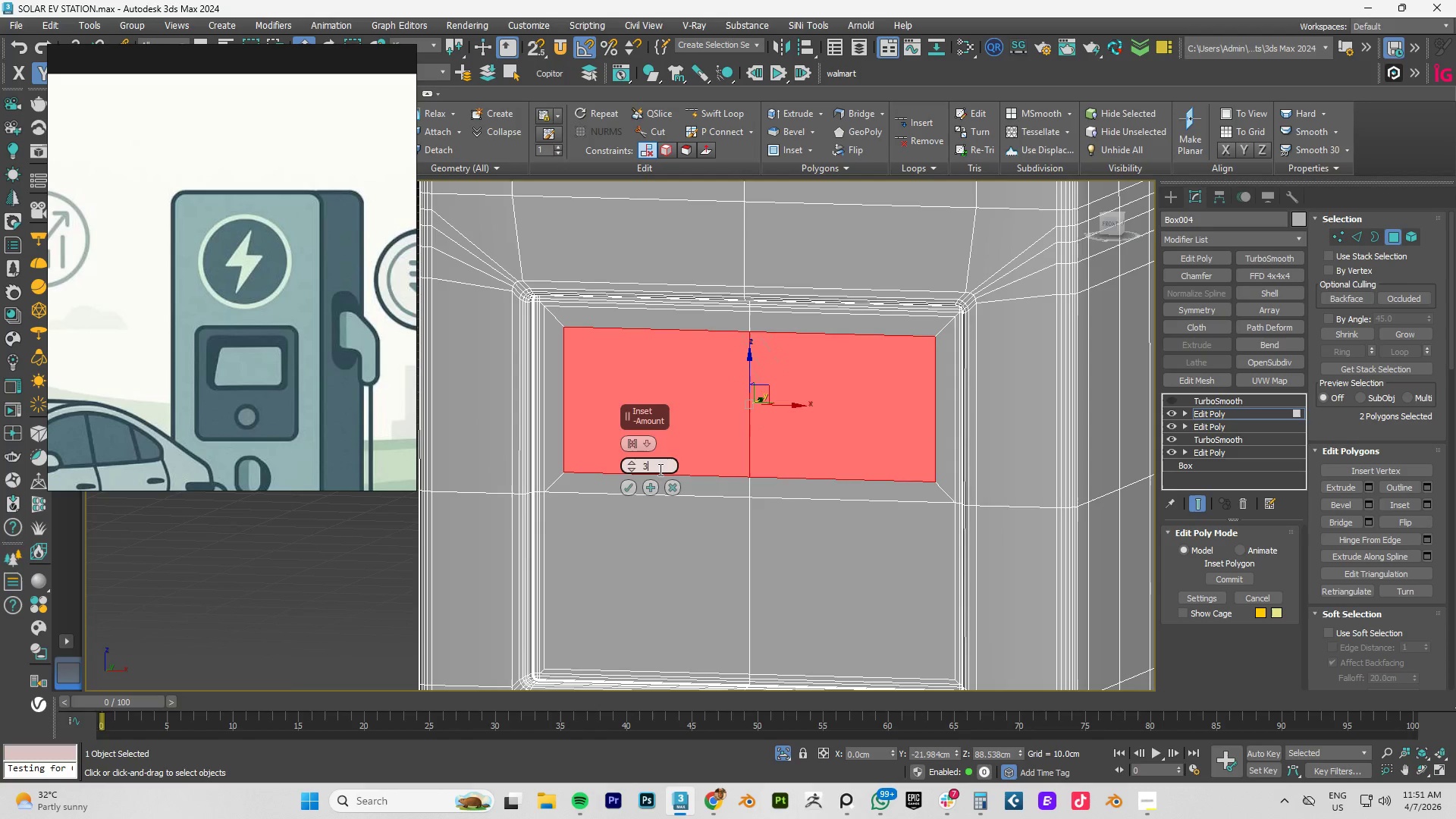 
key(NumpadEnter)
 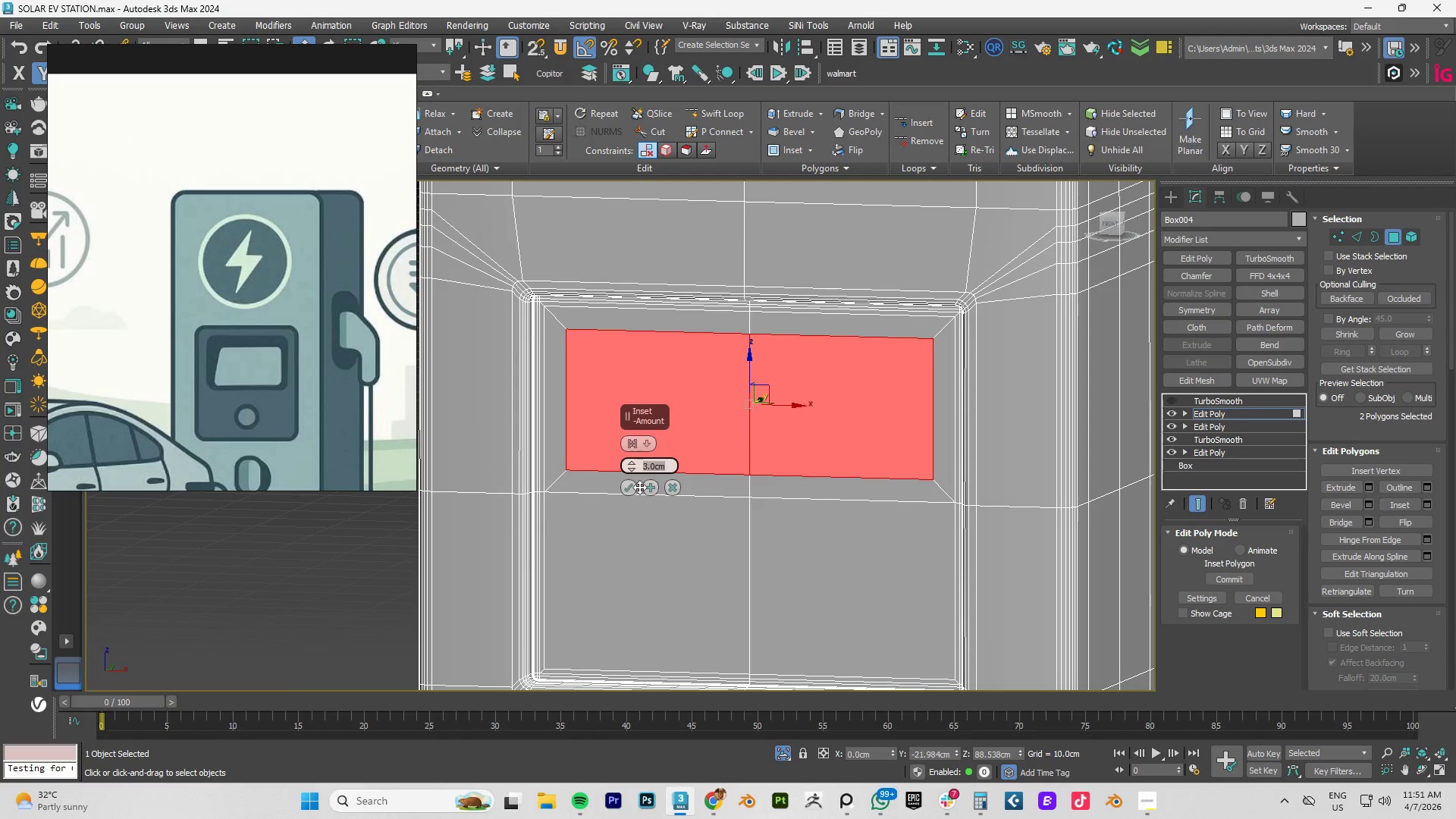 
left_click([630, 488])
 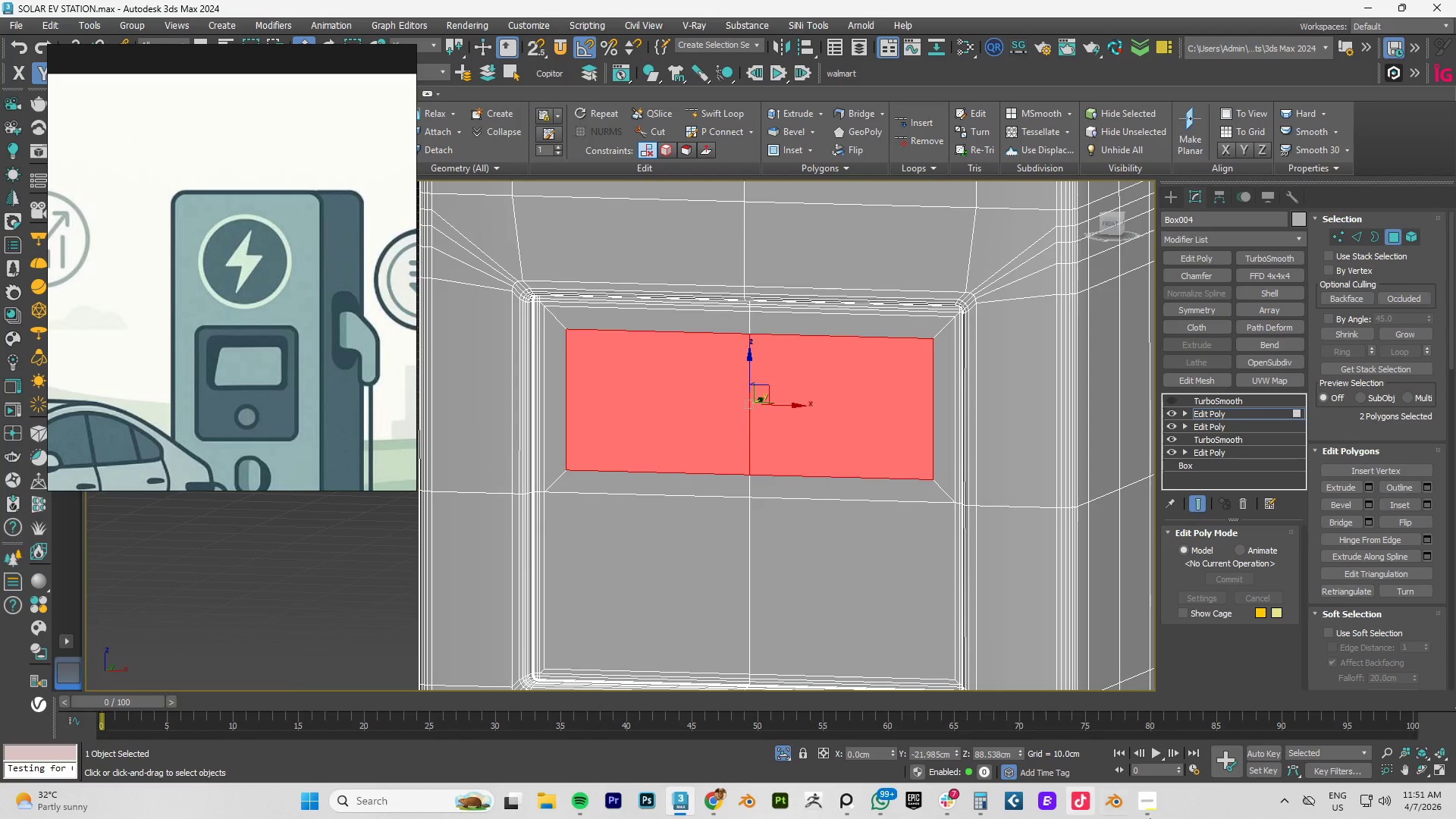 
left_click([1138, 787])